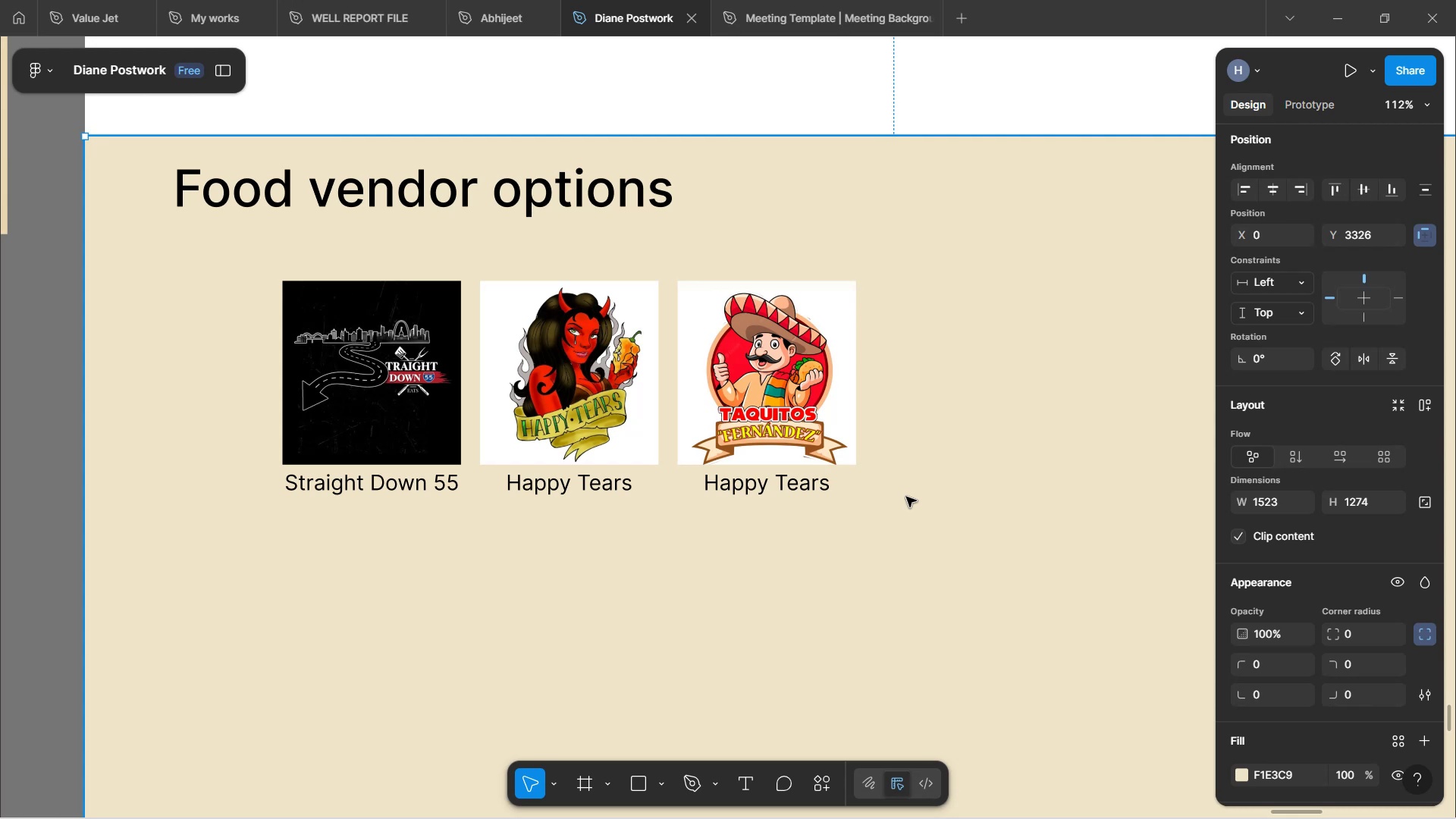 
wait(16.21)
 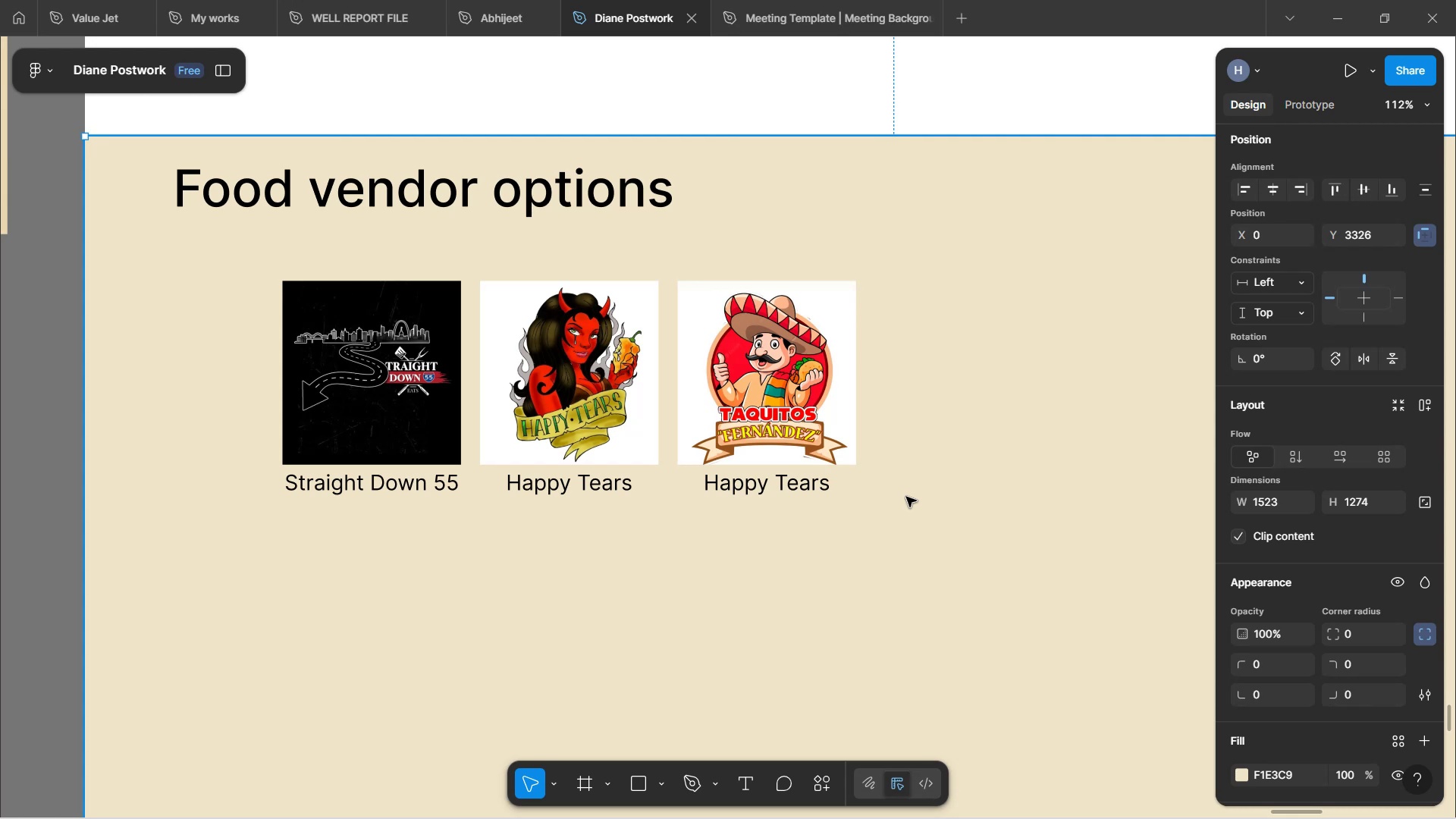 
hold_key(key=ControlLeft, duration=1.45)
scroll: coordinate [892, 500], scroll_direction: down, amount: 1.0
 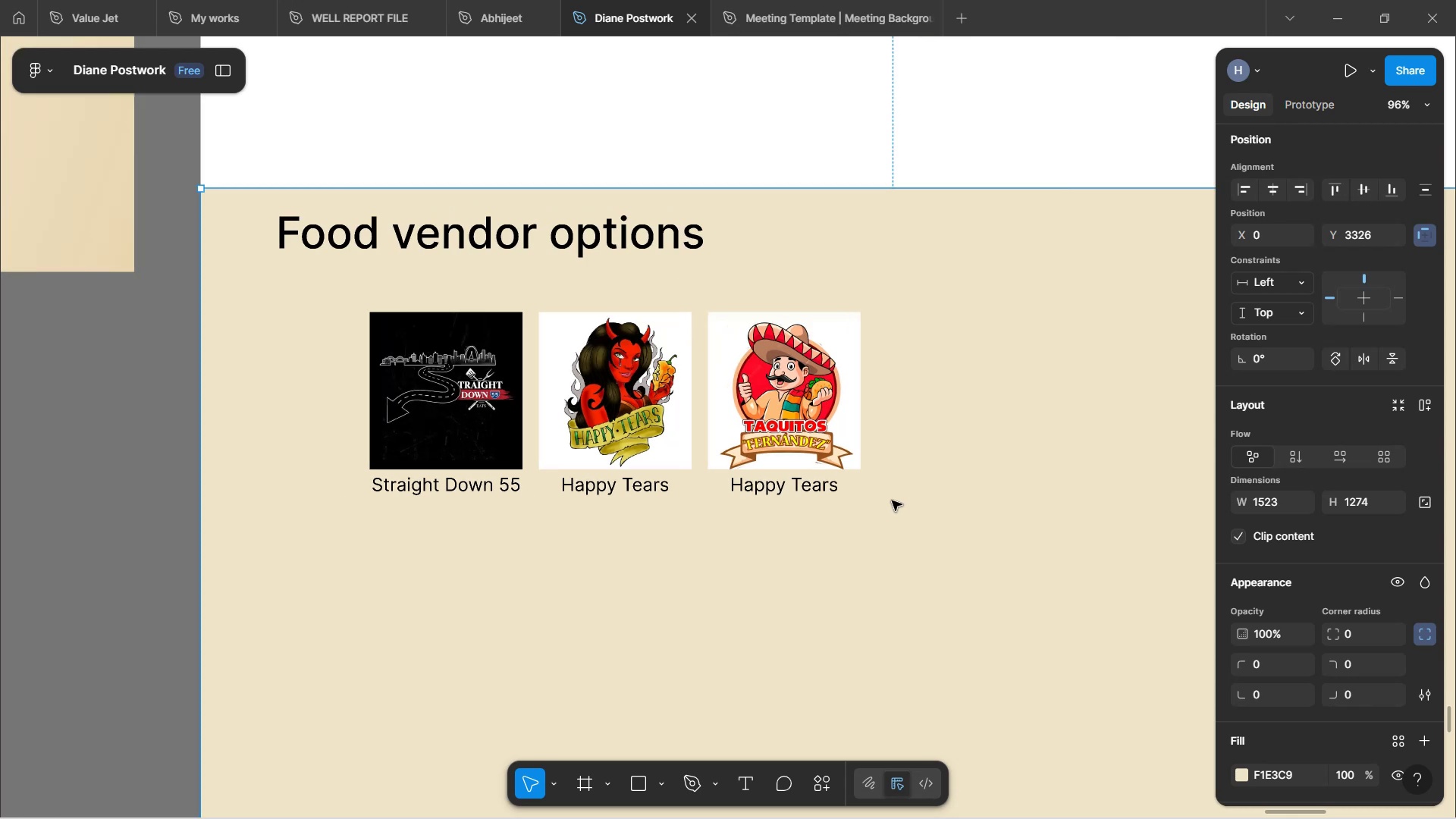 
hold_key(key=ShiftLeft, duration=1.52)
scroll: coordinate [891, 504], scroll_direction: down, amount: 6.0
 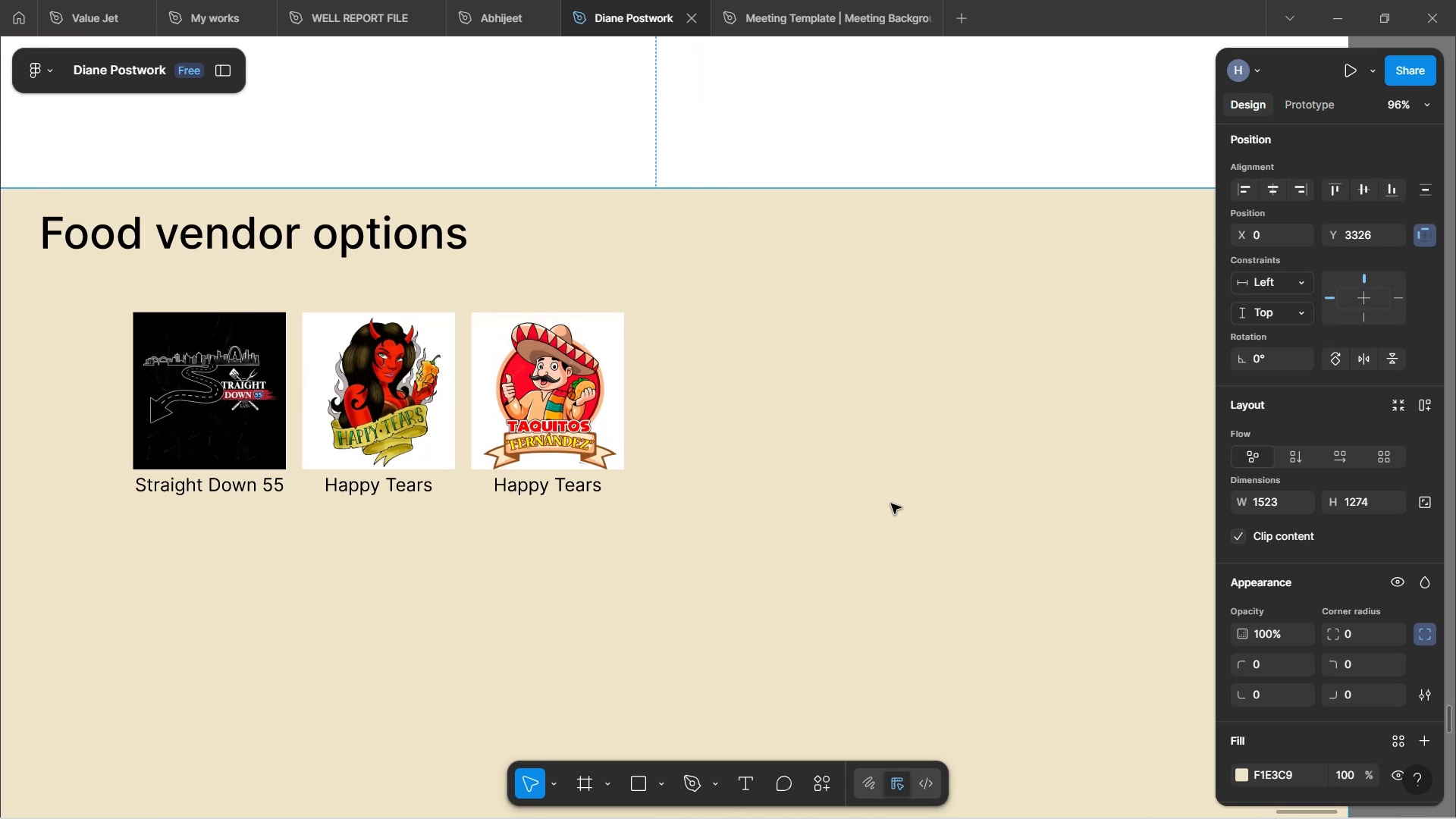 
hold_key(key=ShiftLeft, duration=0.9)
scroll: coordinate [891, 504], scroll_direction: up, amount: 2.0
 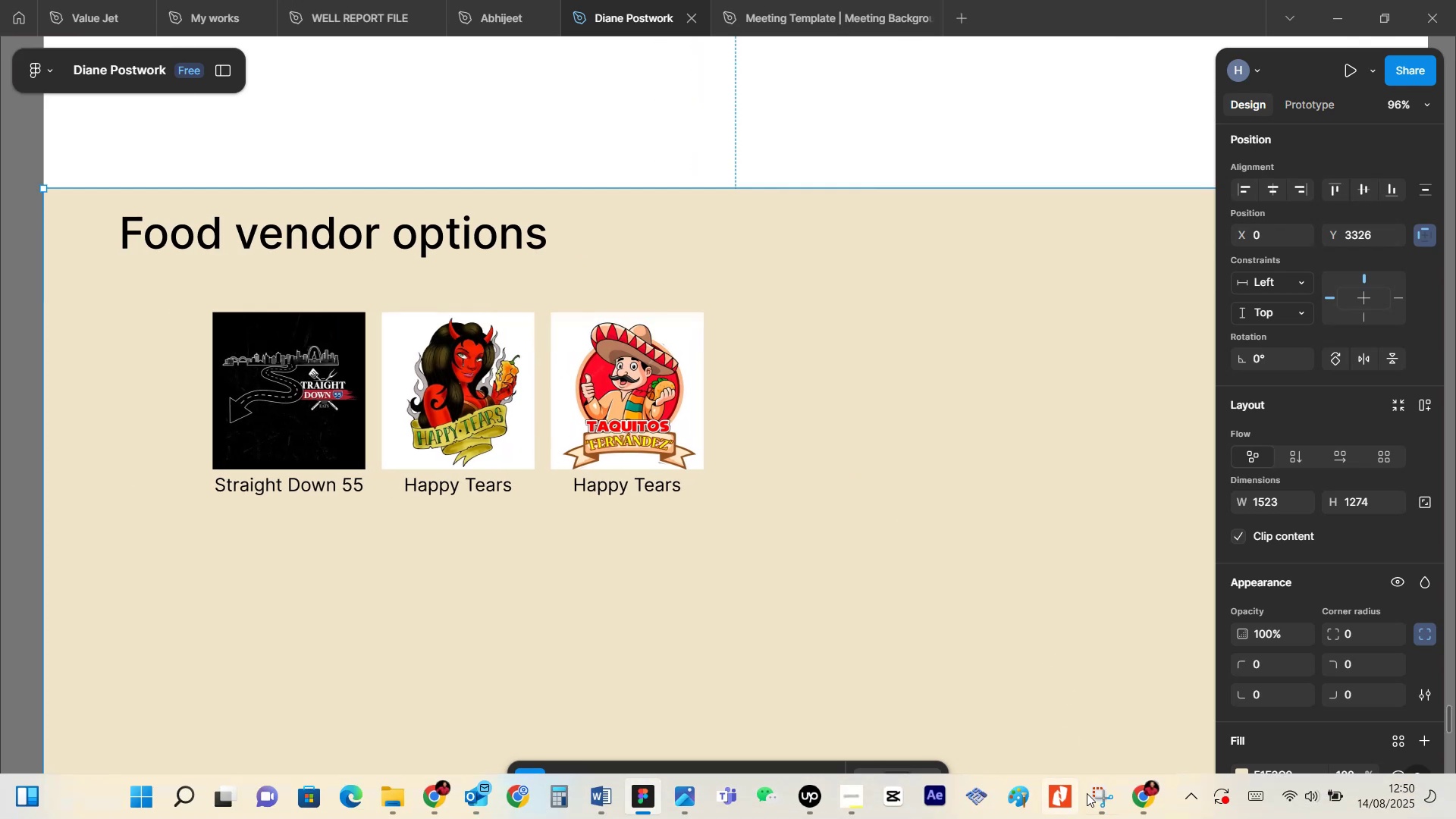 
left_click([1089, 470])
 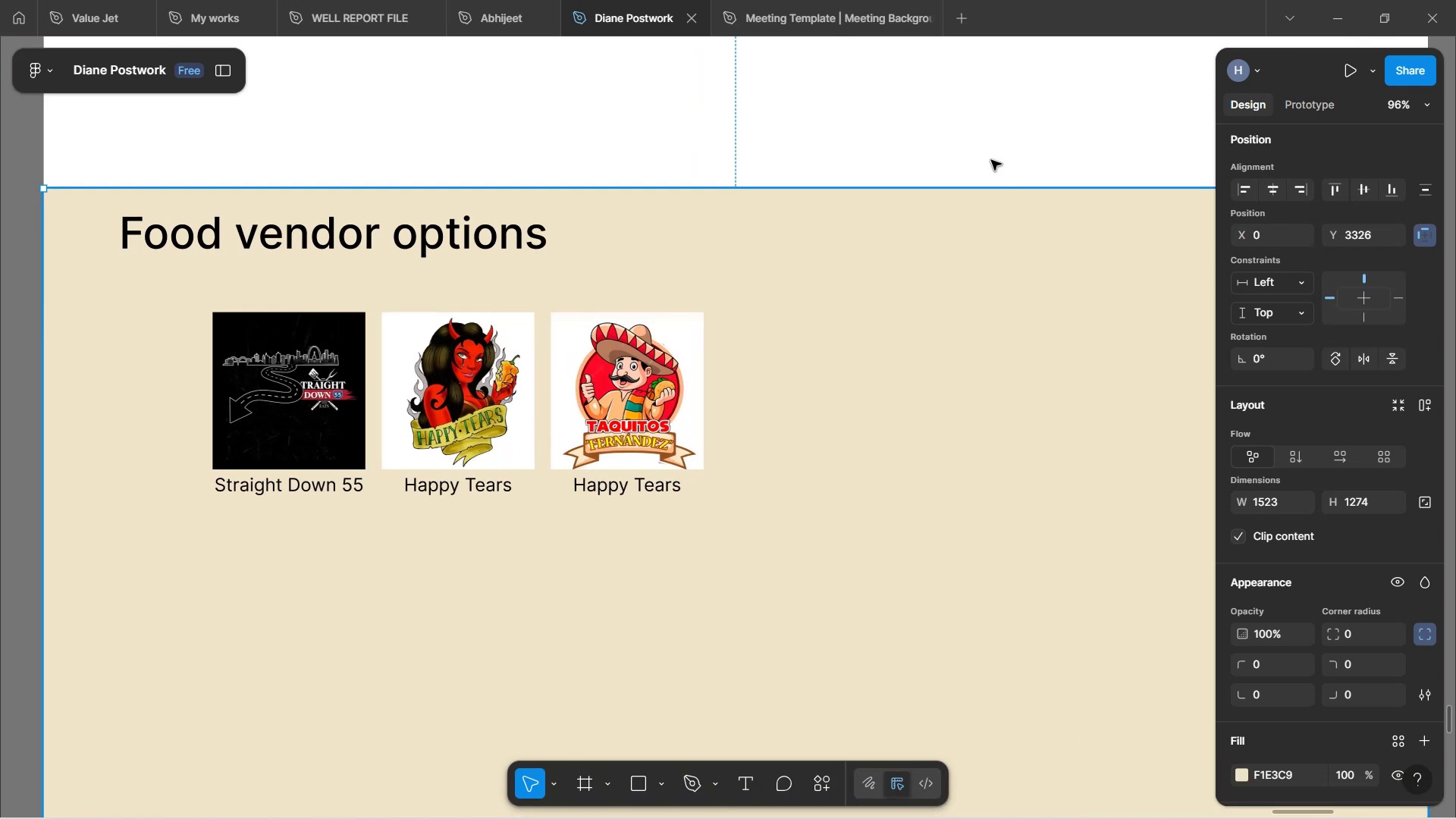 
left_click([991, 127])
 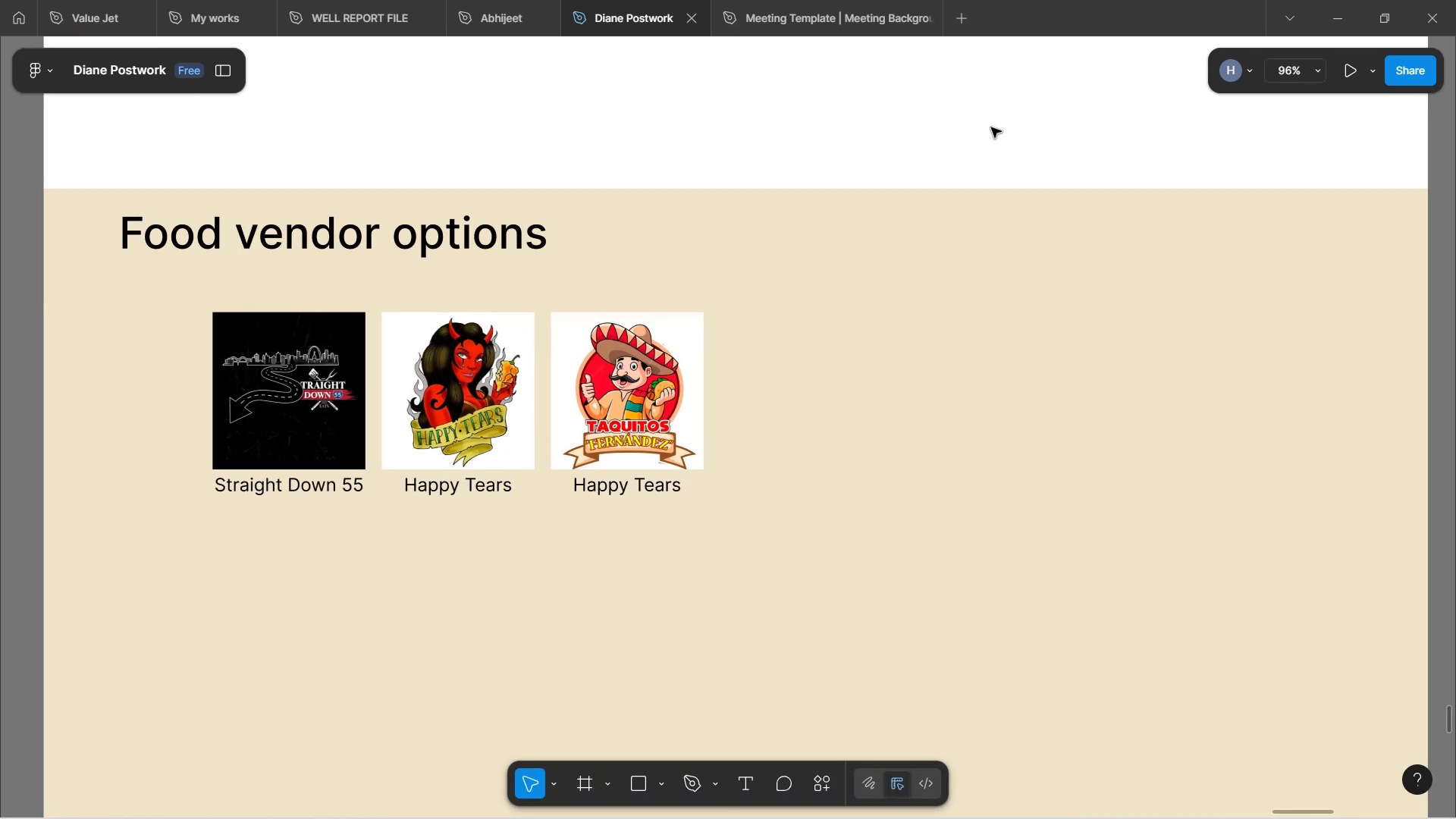 
wait(9.46)
 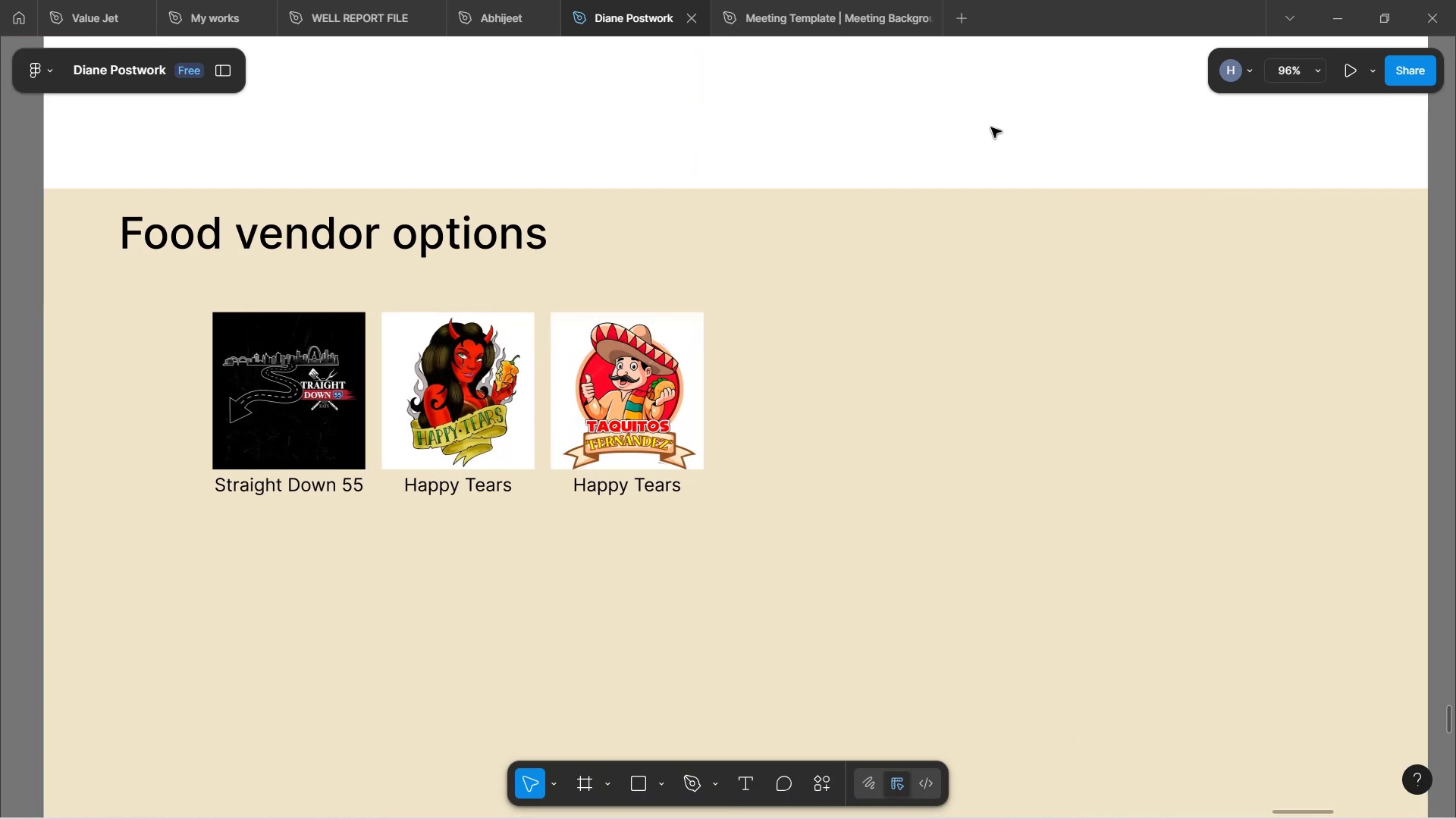 
right_click([592, 357])
 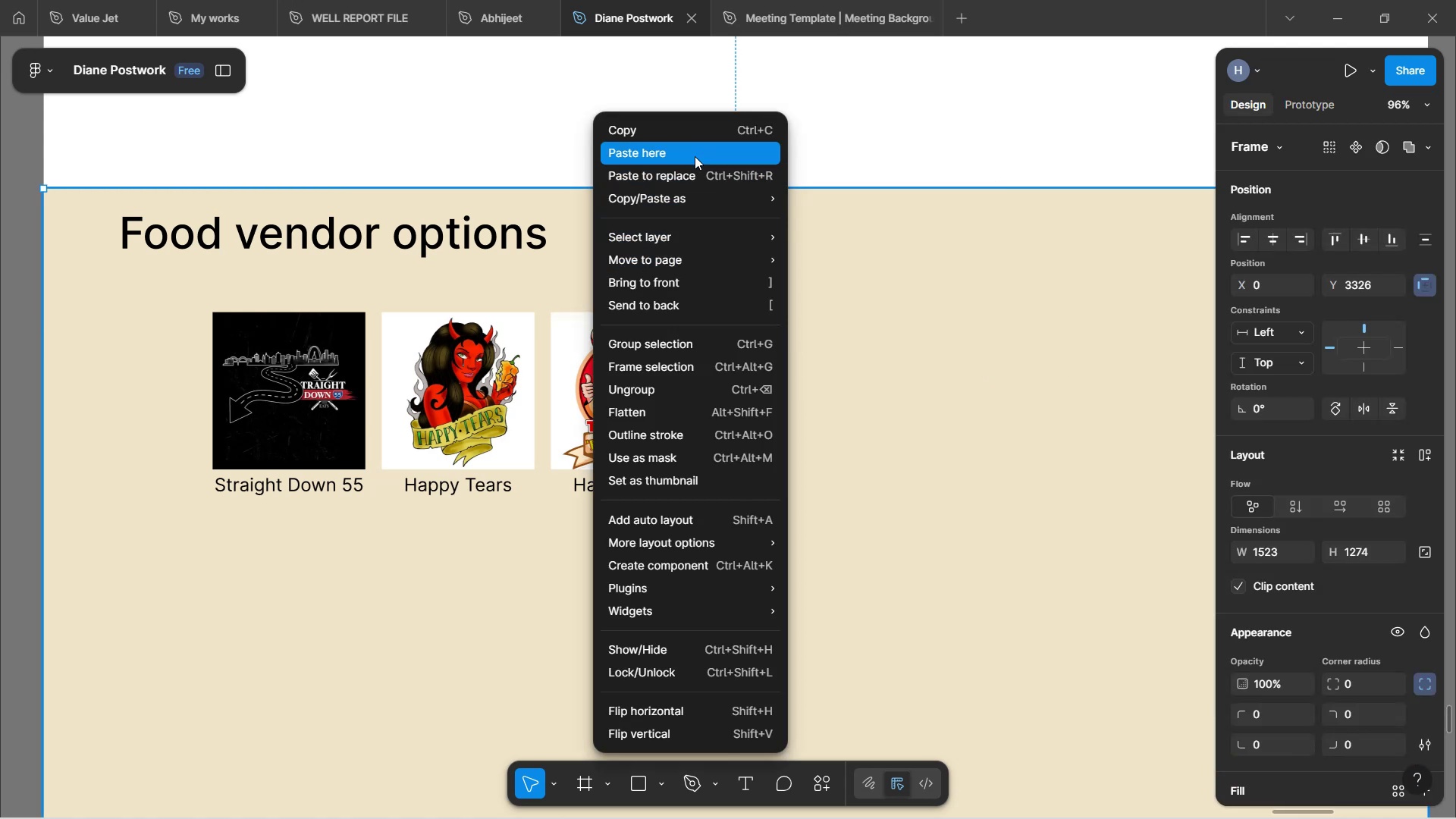 
wait(8.34)
 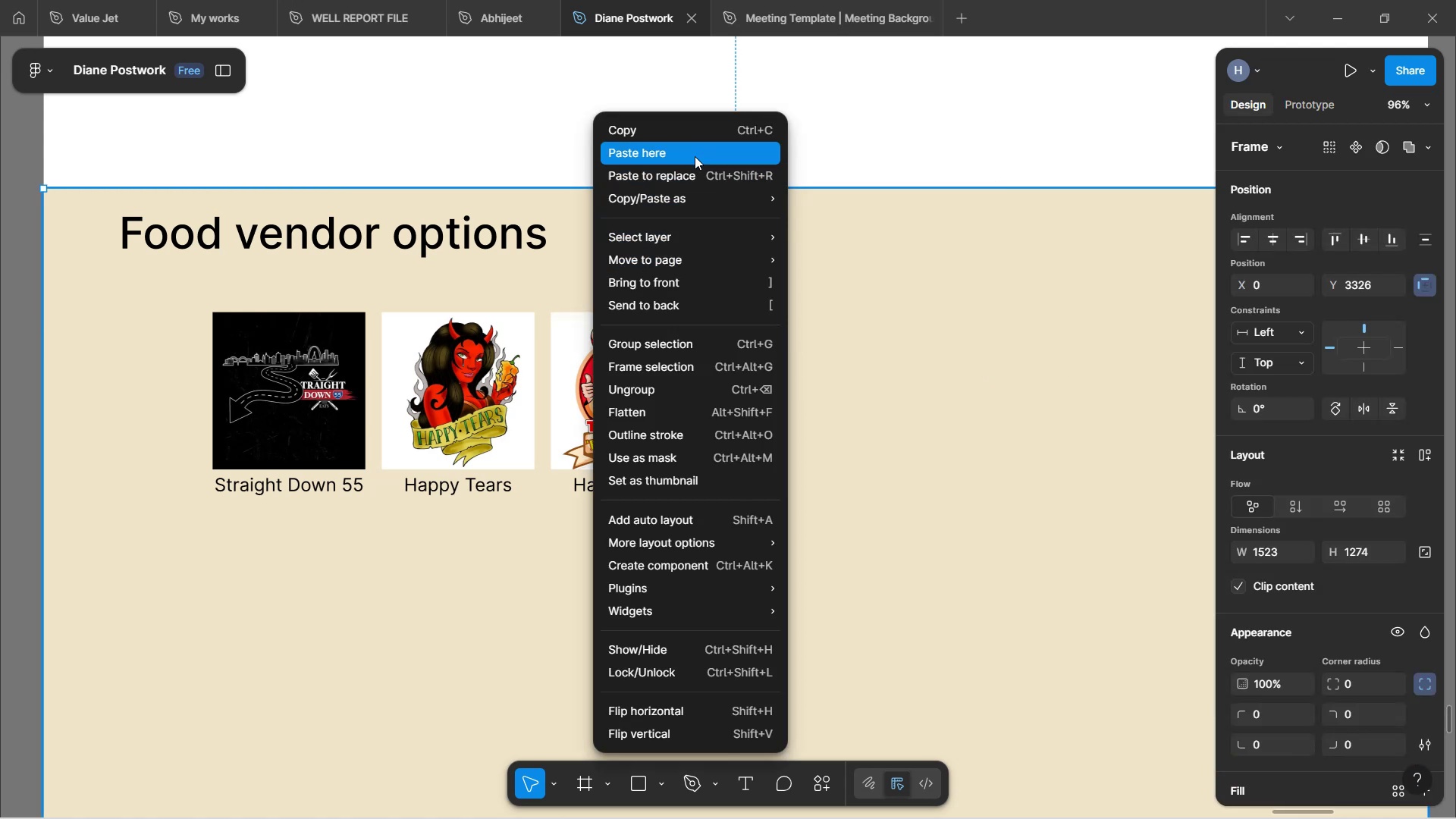 
left_click([856, 146])
 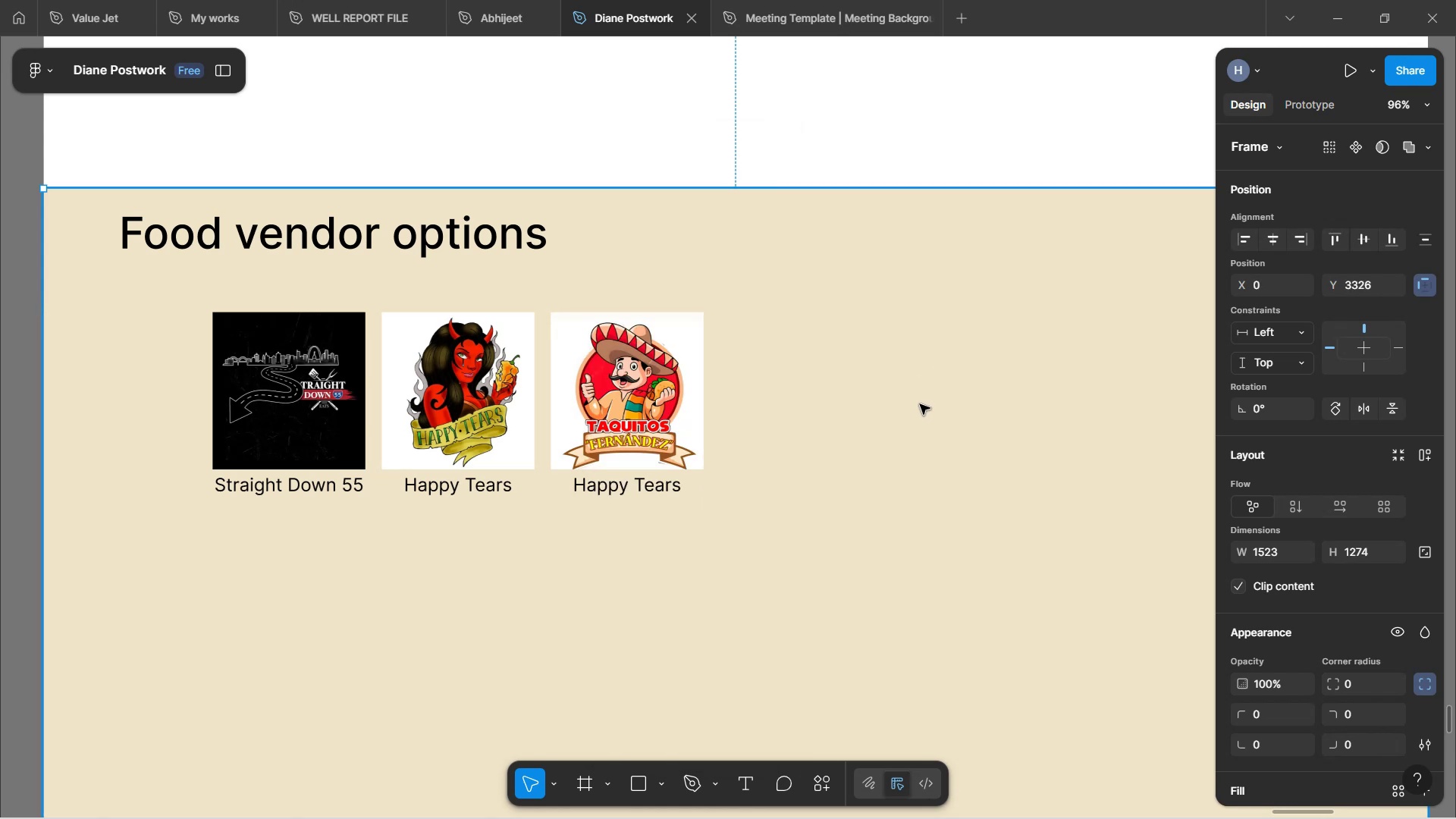 
hold_key(key=ControlLeft, duration=0.53)
scroll: coordinate [920, 404], scroll_direction: down, amount: 3.0
 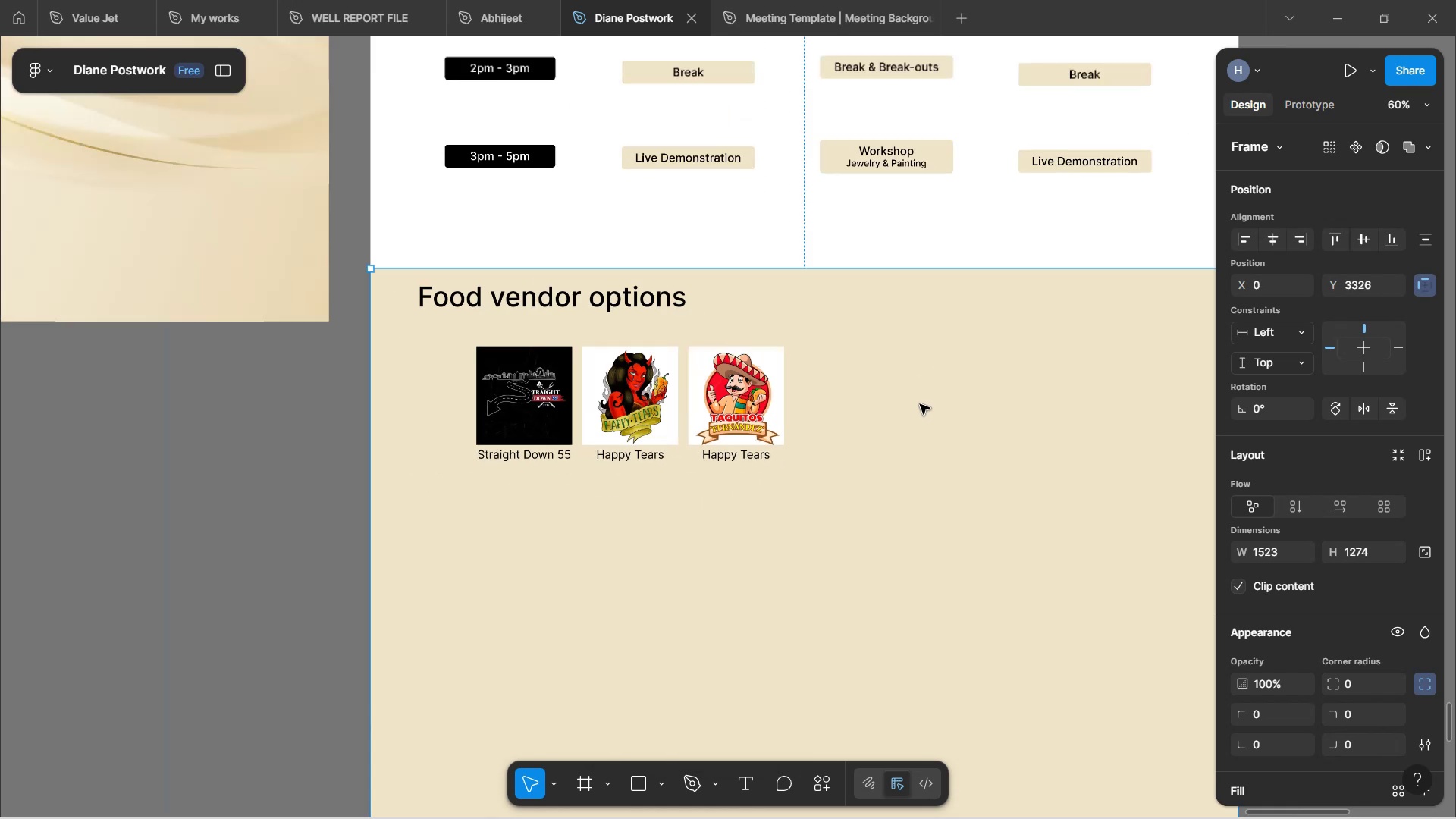 
hold_key(key=ShiftLeft, duration=0.79)
scroll: coordinate [917, 406], scroll_direction: down, amount: 4.0
 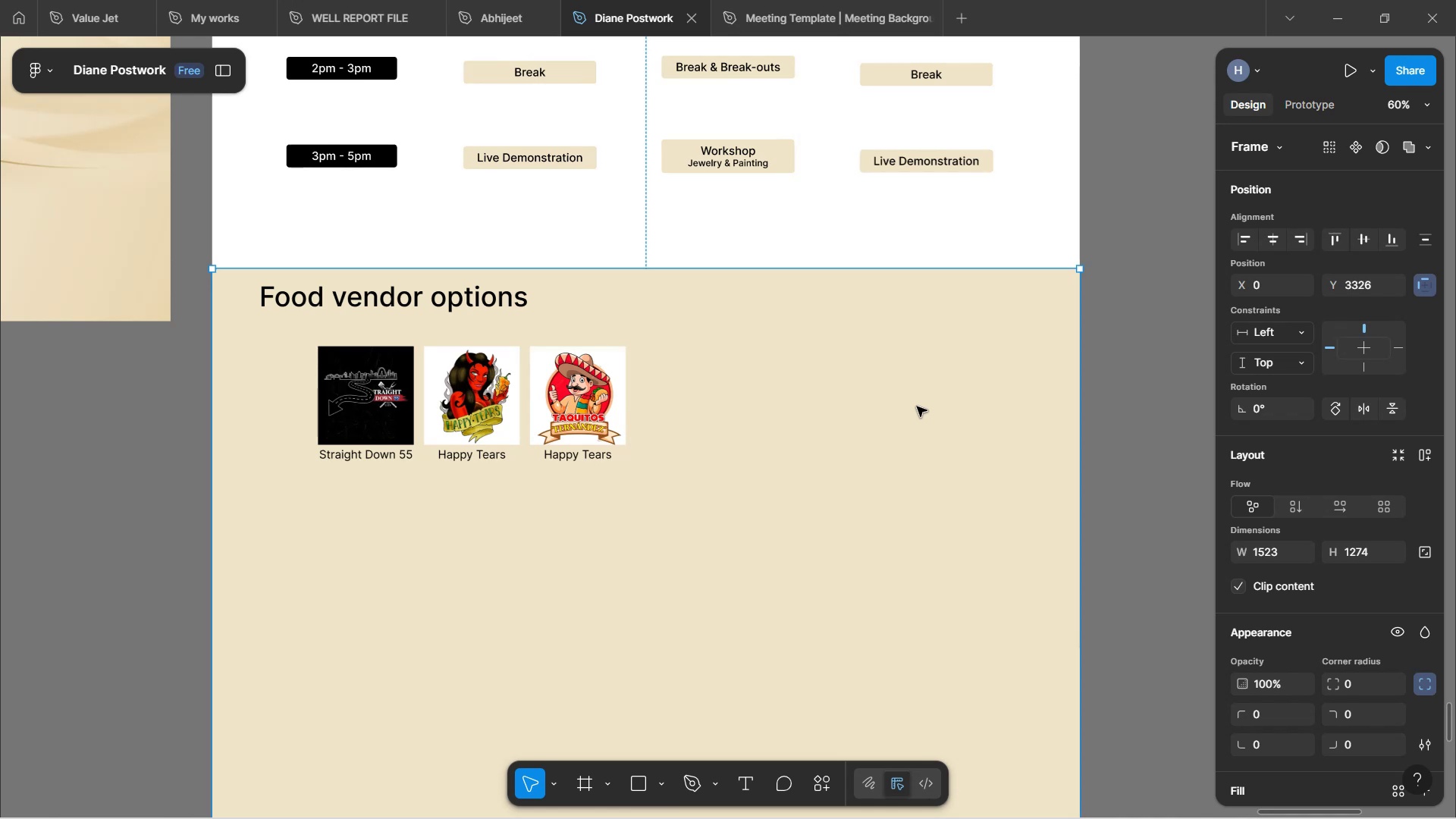 
wait(5.16)
 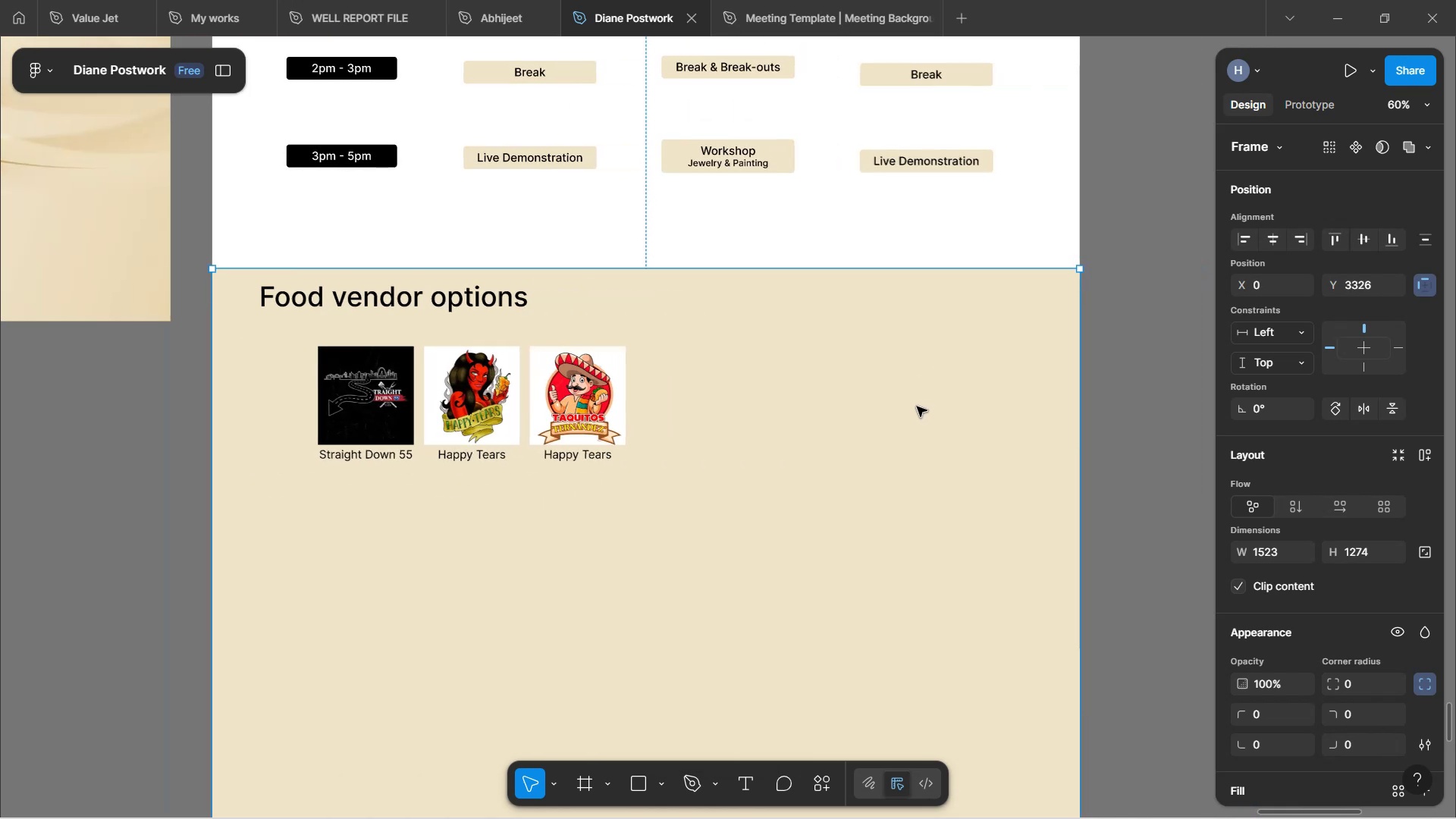 
left_click([932, 218])
 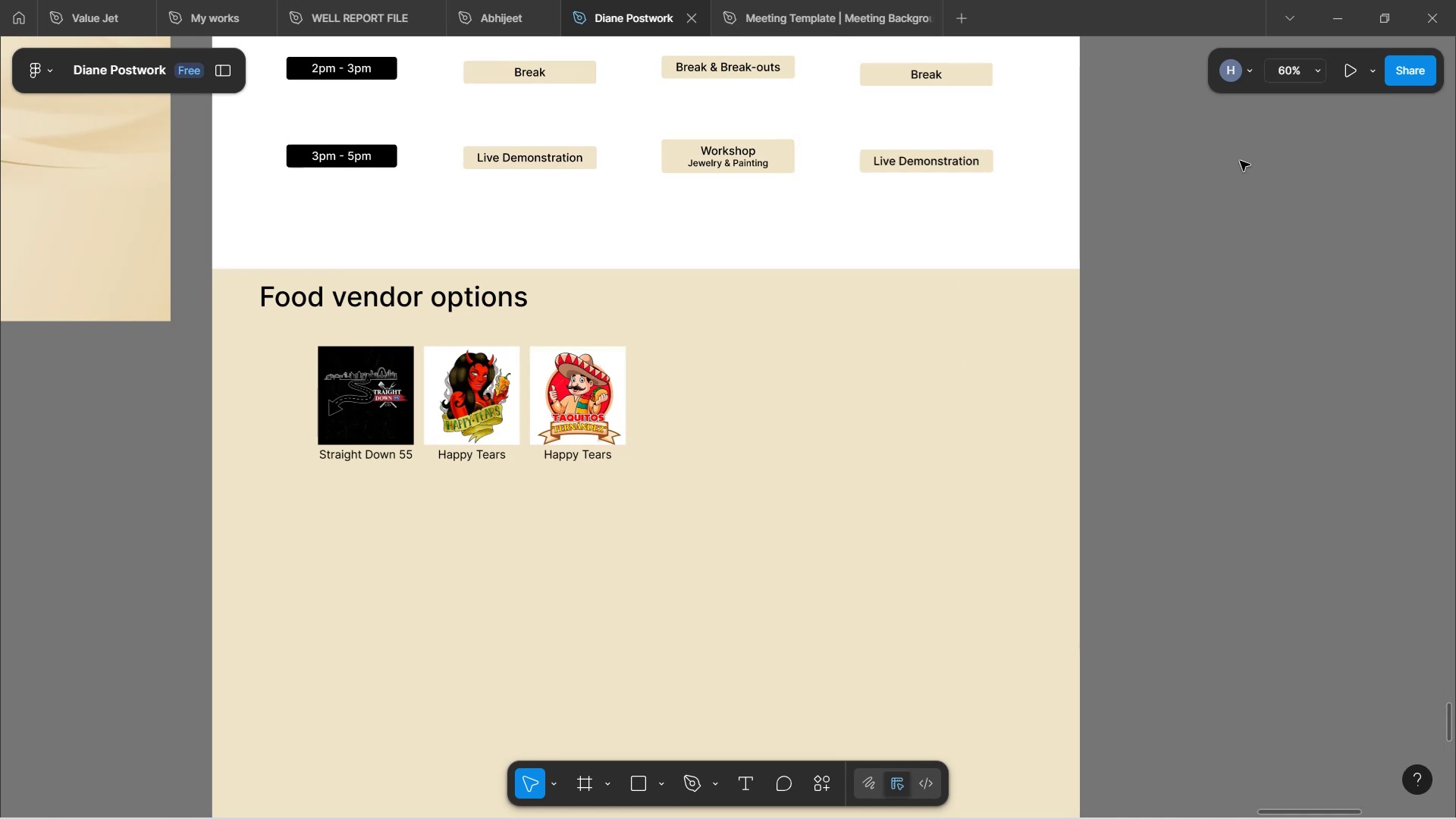 
scroll: coordinate [1226, 325], scroll_direction: down, amount: 4.0
 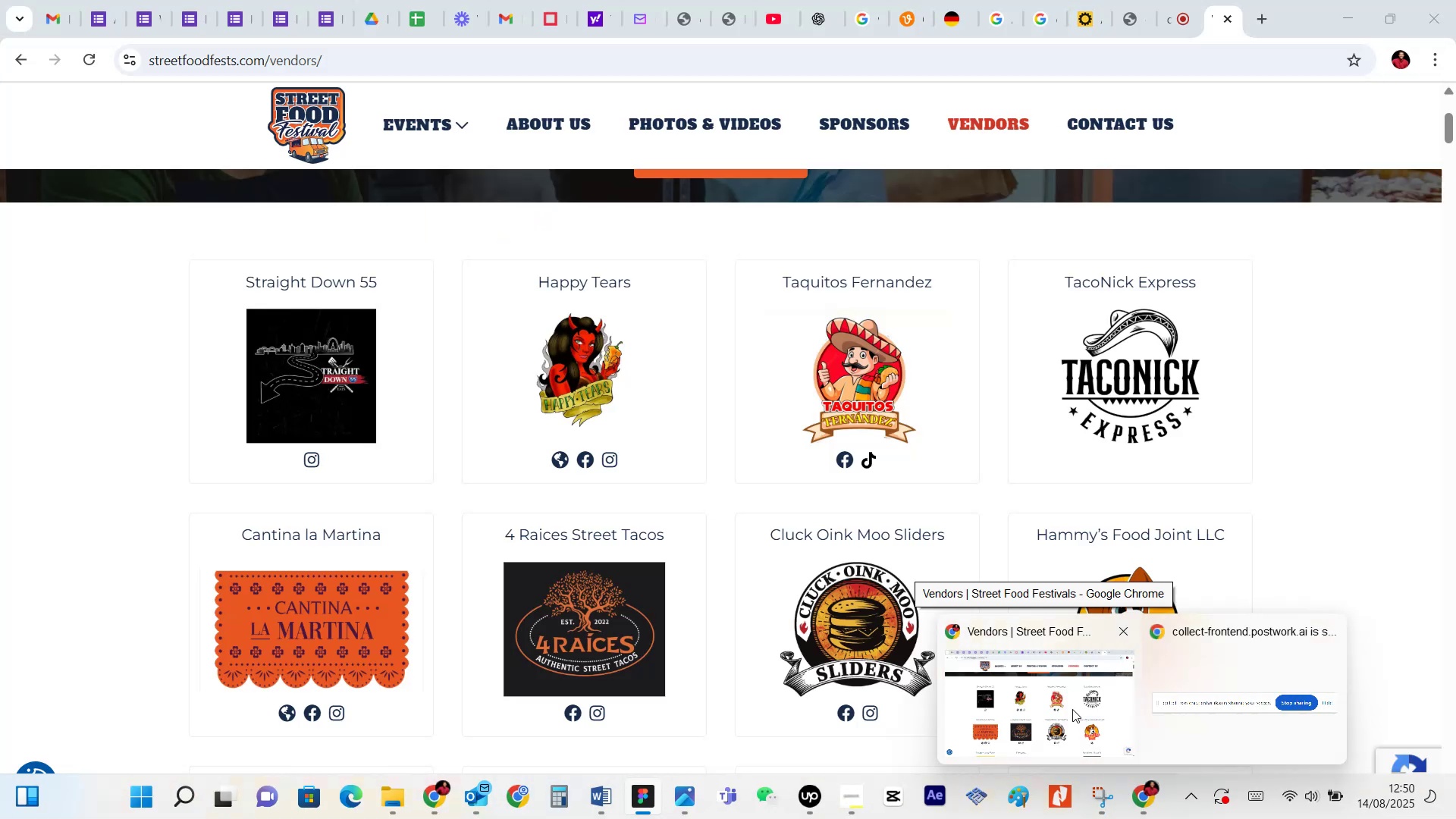 
left_click([1072, 709])
 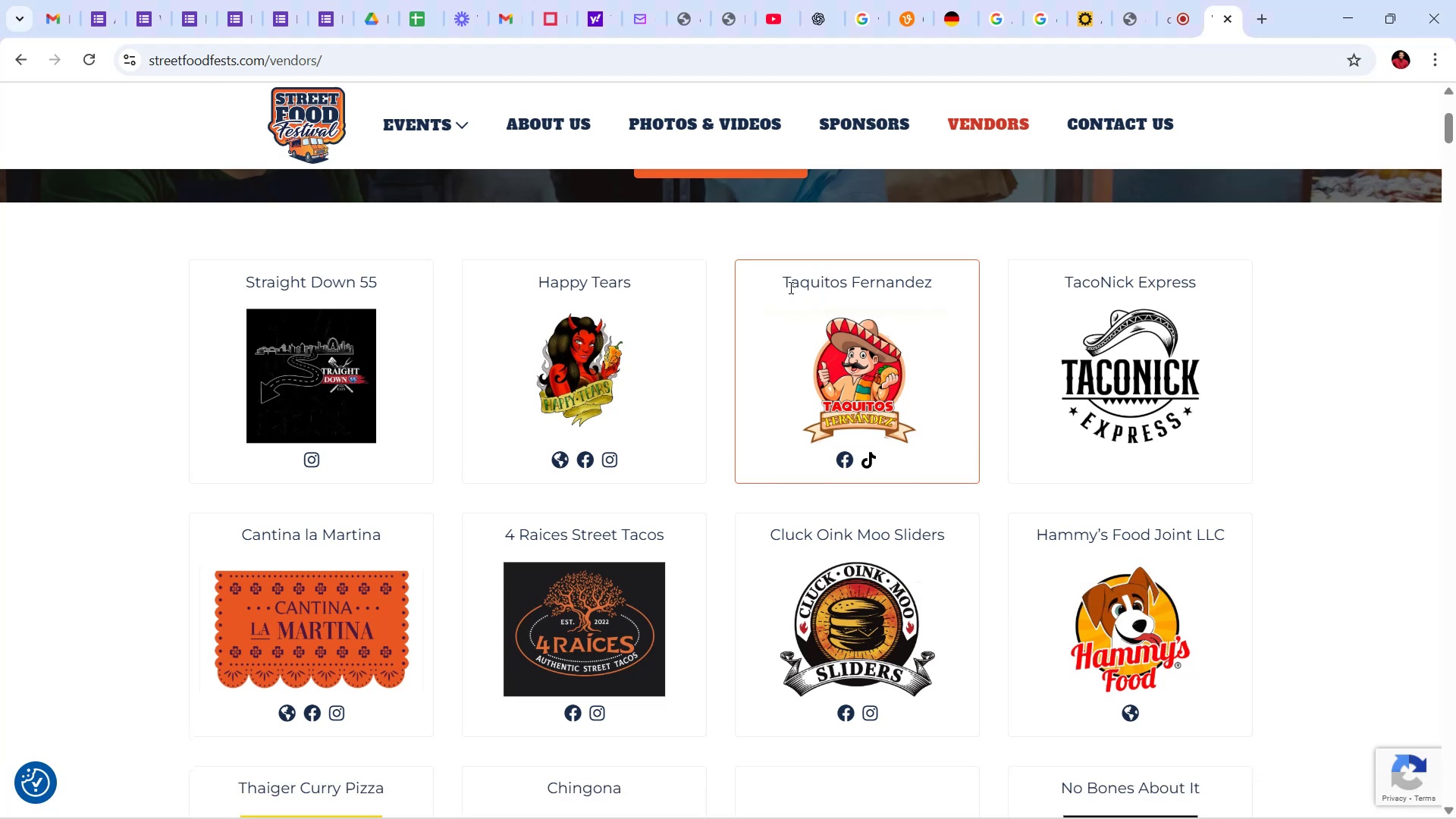 
left_click_drag(start_coordinate=[783, 274], to_coordinate=[946, 293])
 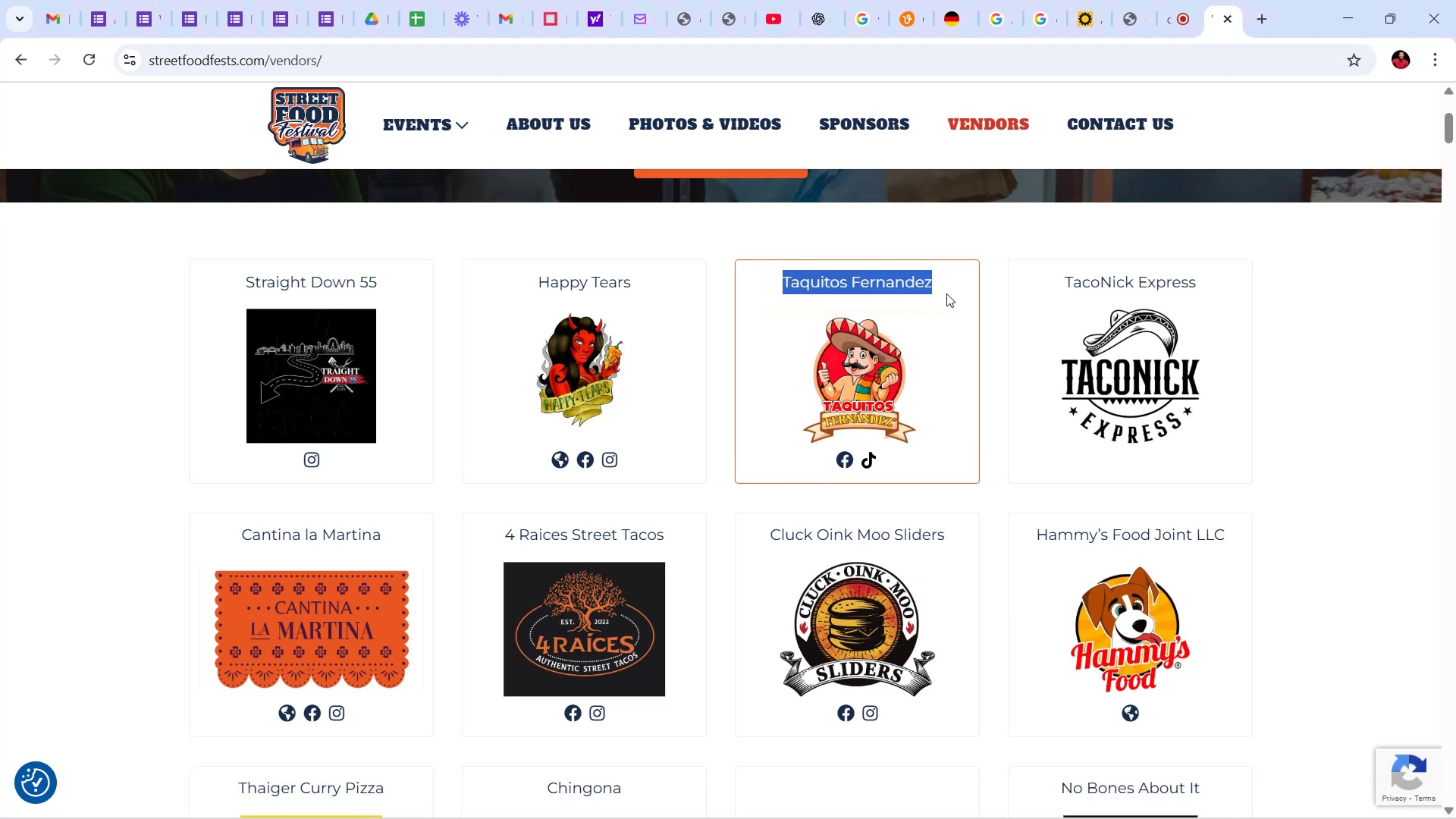 
key(Control+C)
 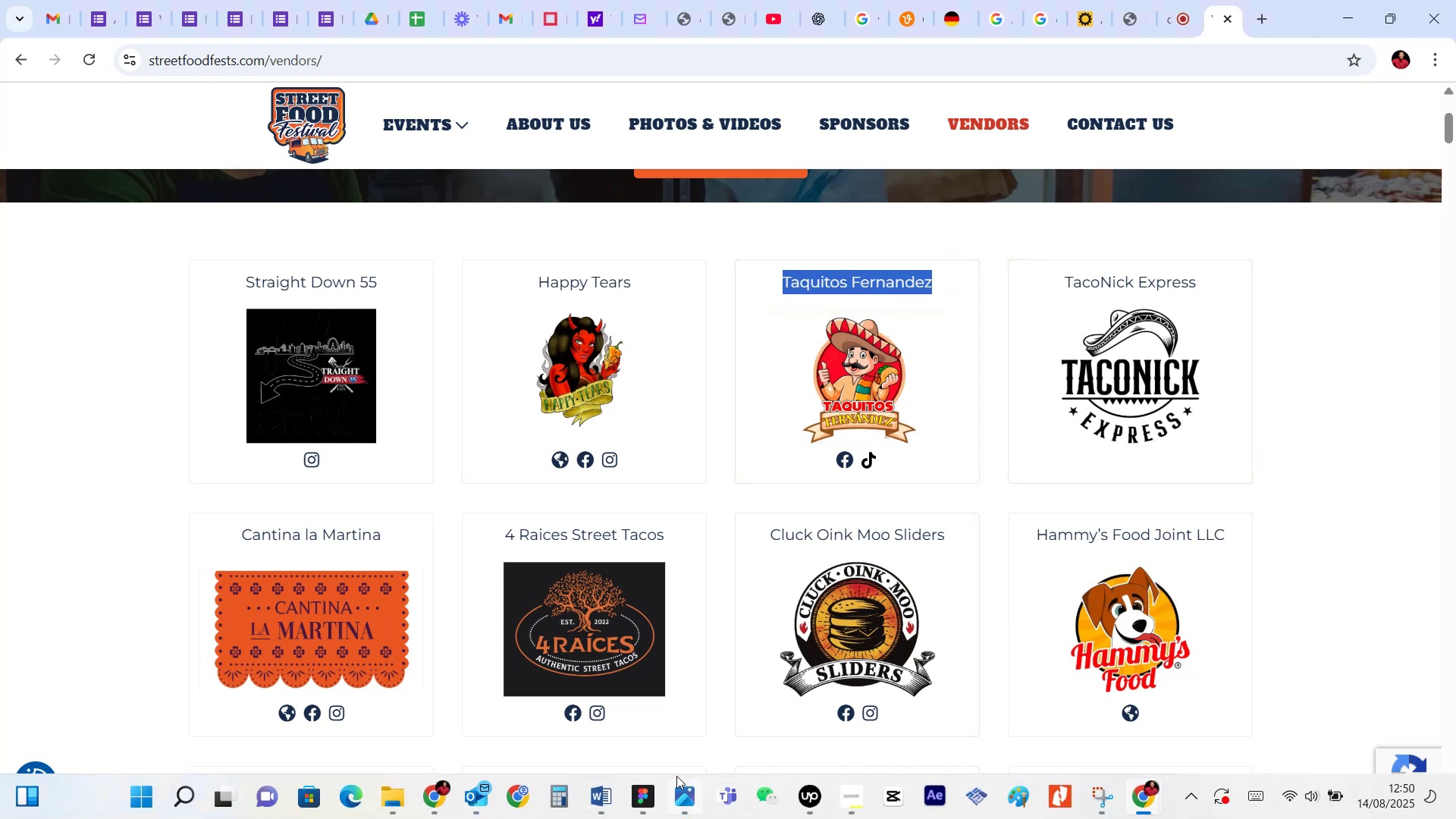 
wait(6.05)
 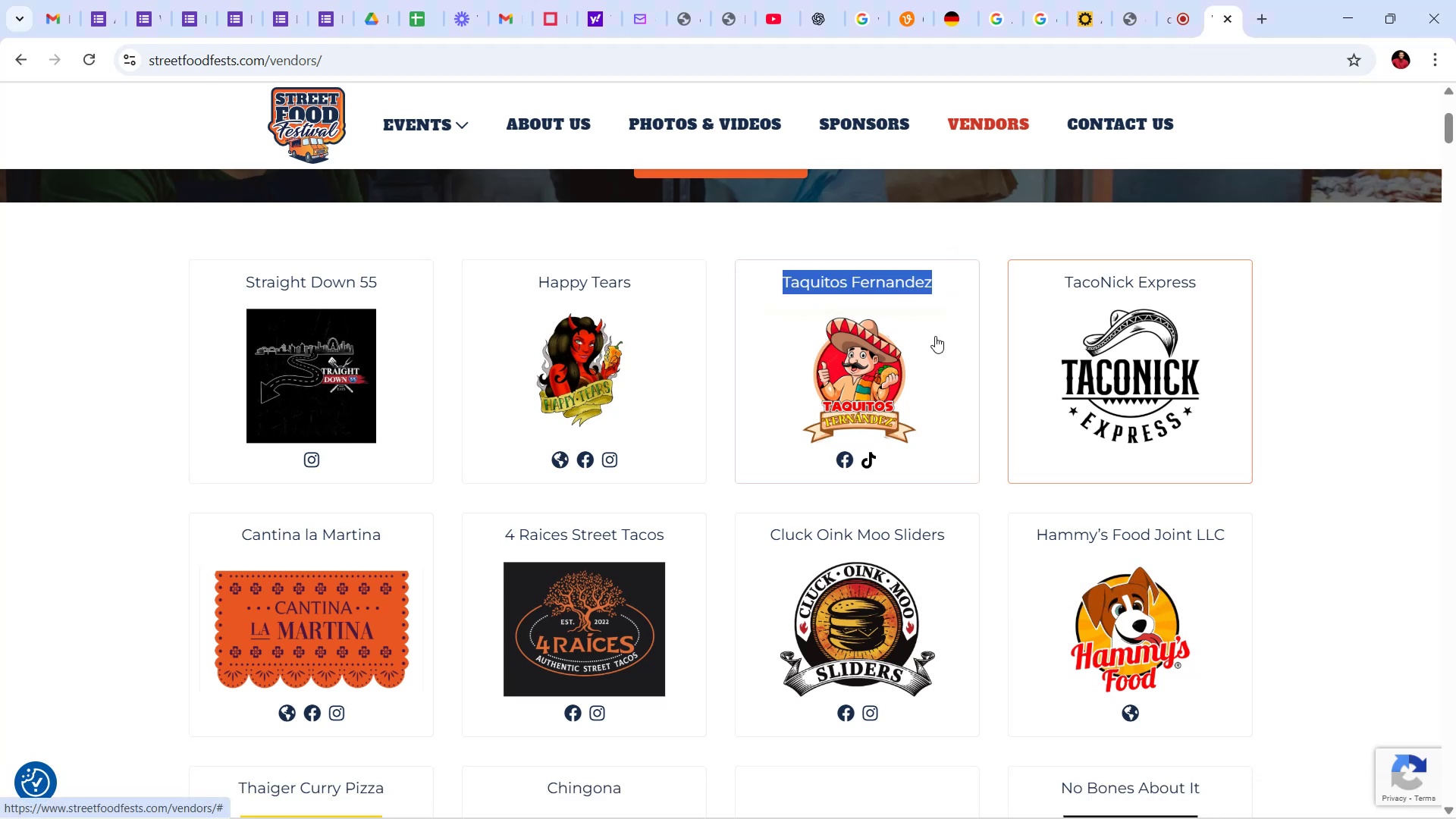 
left_click([629, 716])
 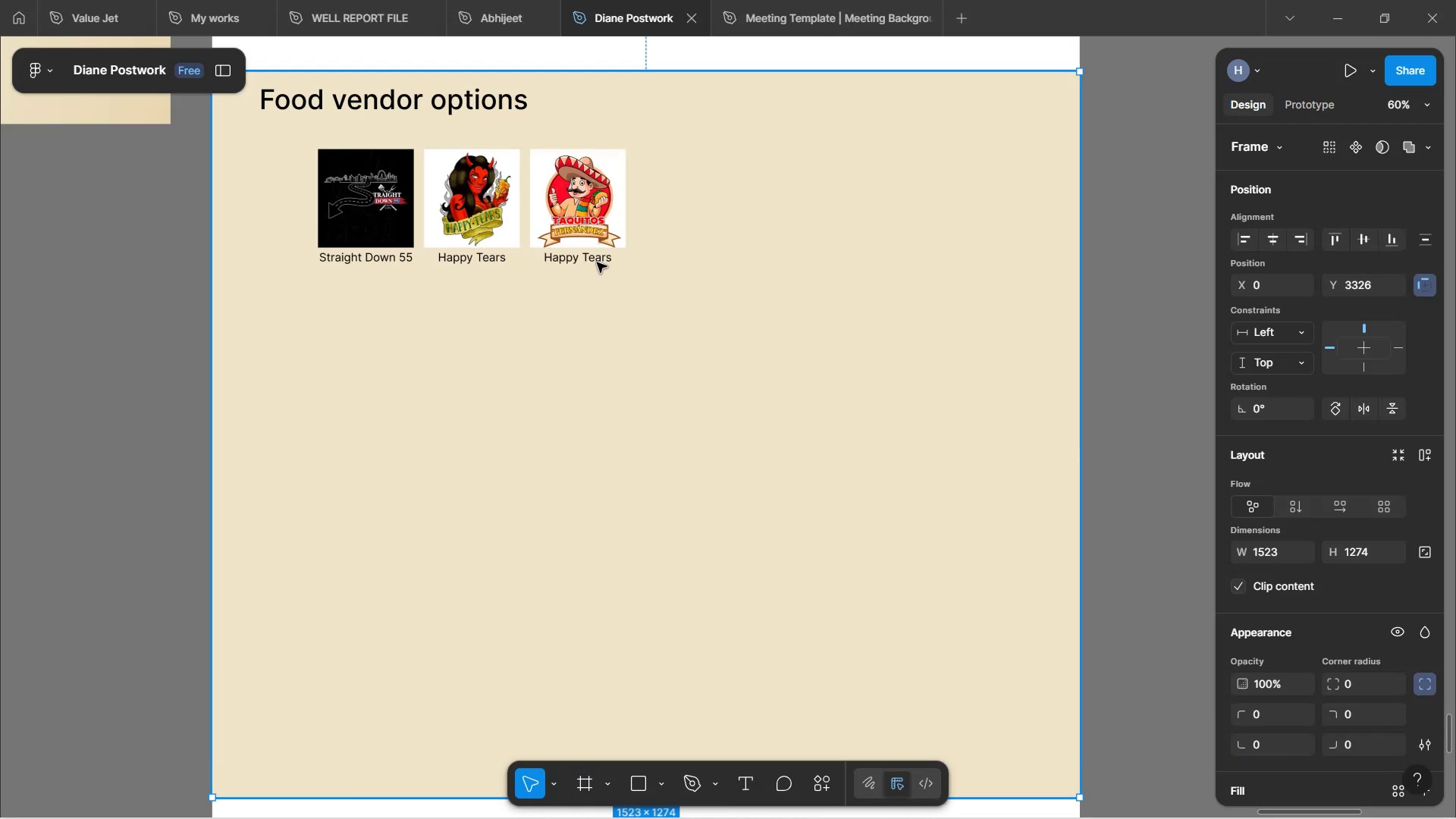 
double_click([597, 255])
 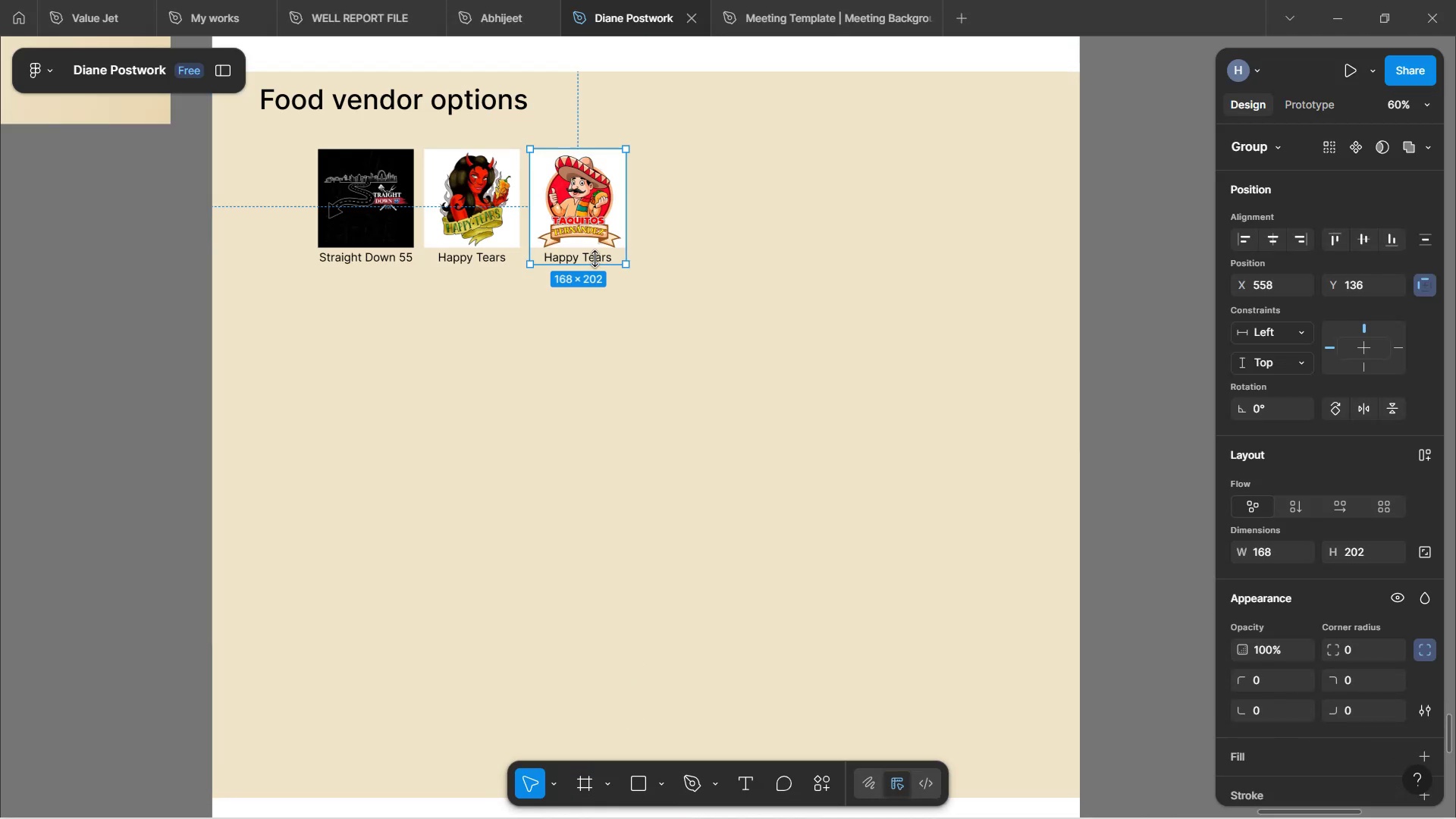 
double_click([595, 259])
 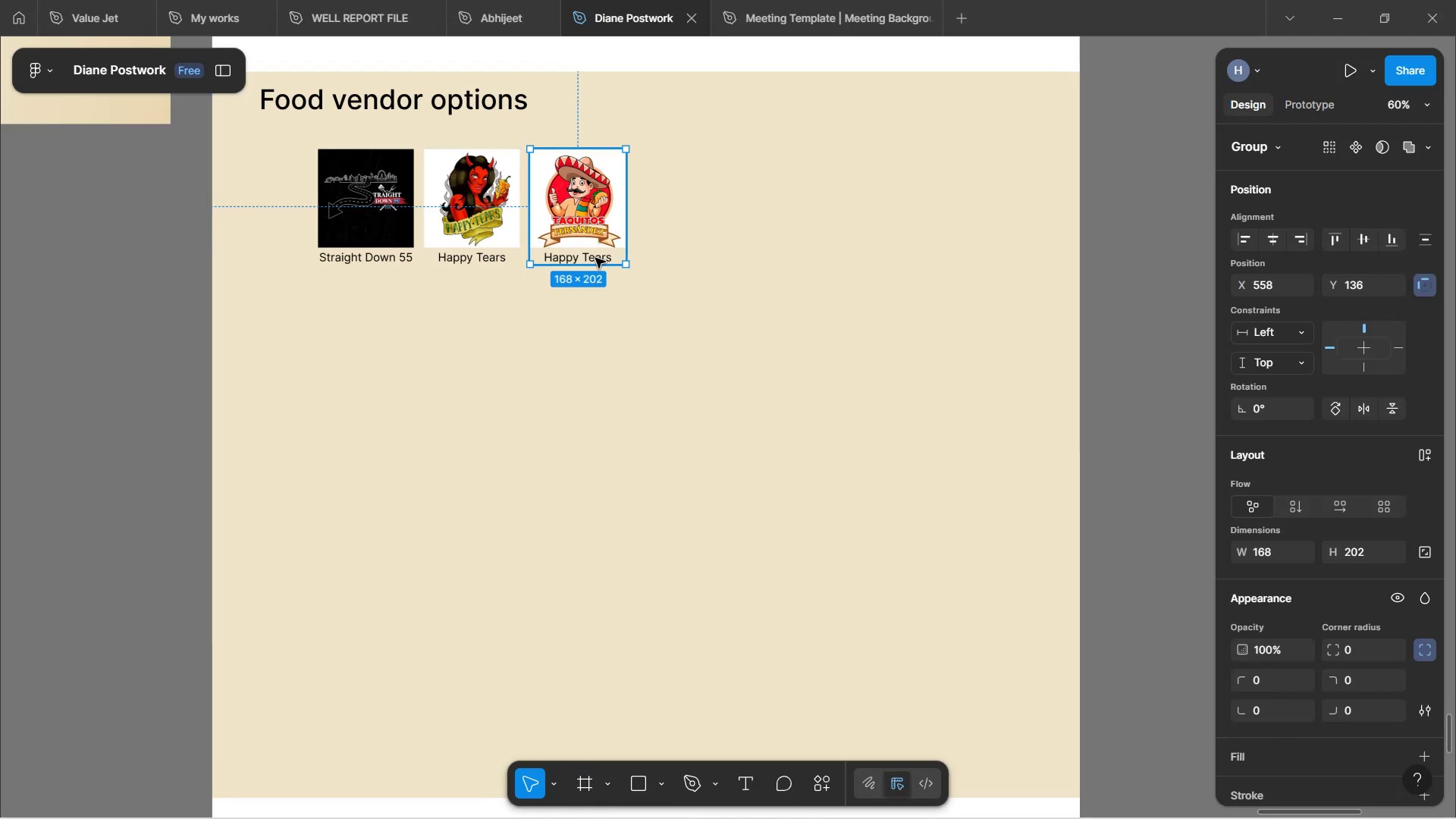 
hold_key(key=ControlLeft, duration=0.74)
scroll: coordinate [595, 258], scroll_direction: up, amount: 6.0
 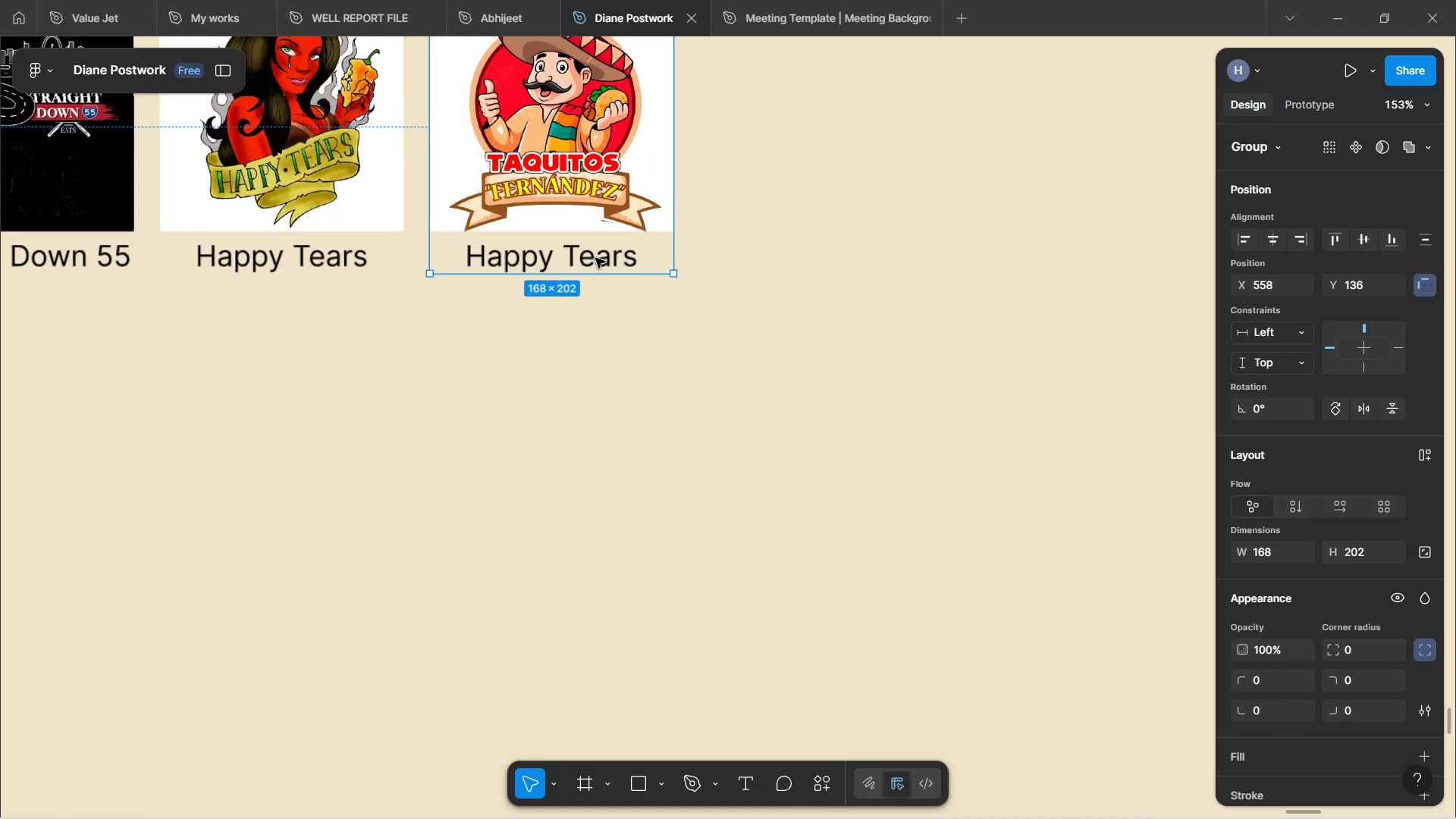 
double_click([595, 258])
 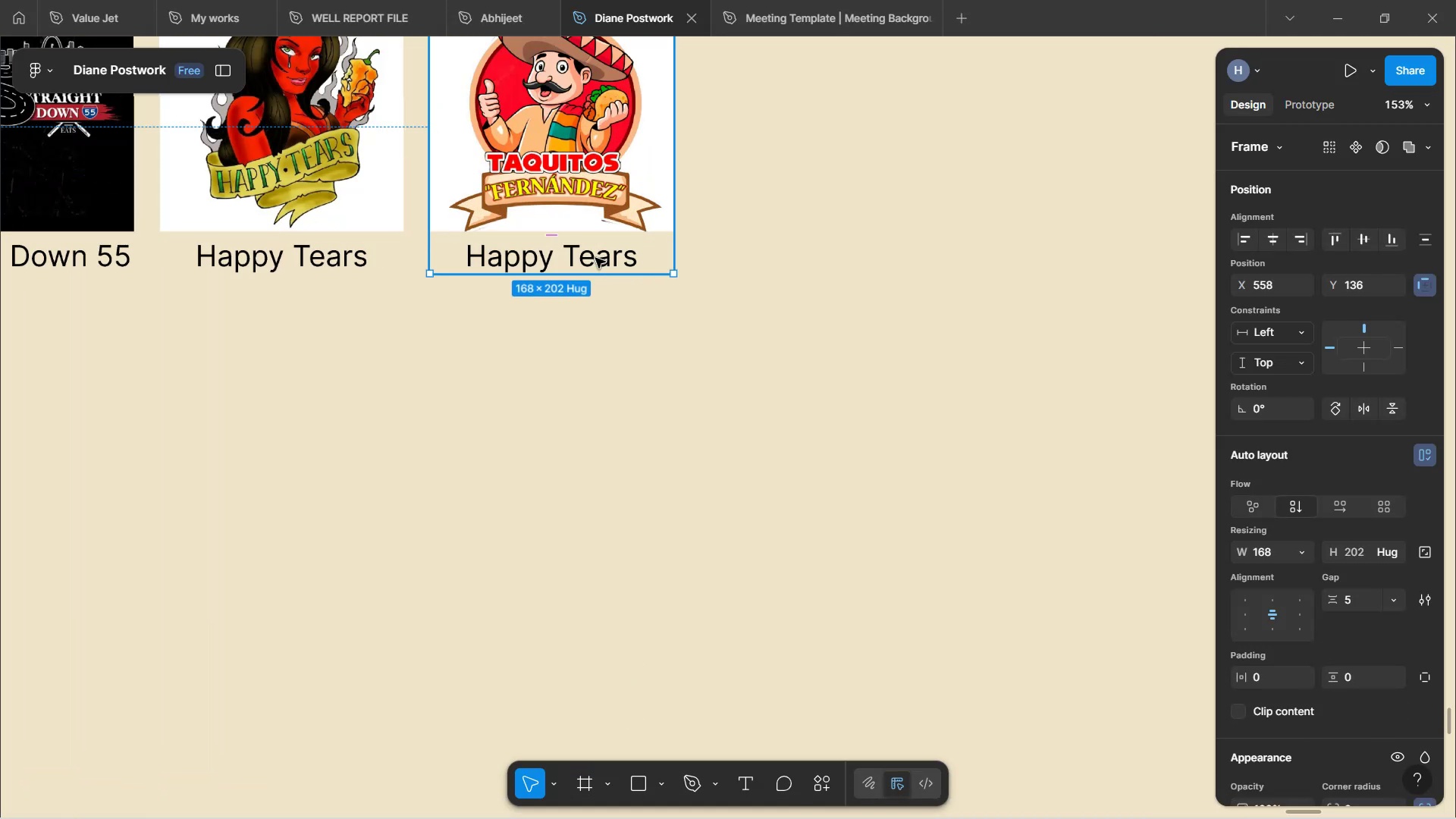 
double_click([595, 258])
 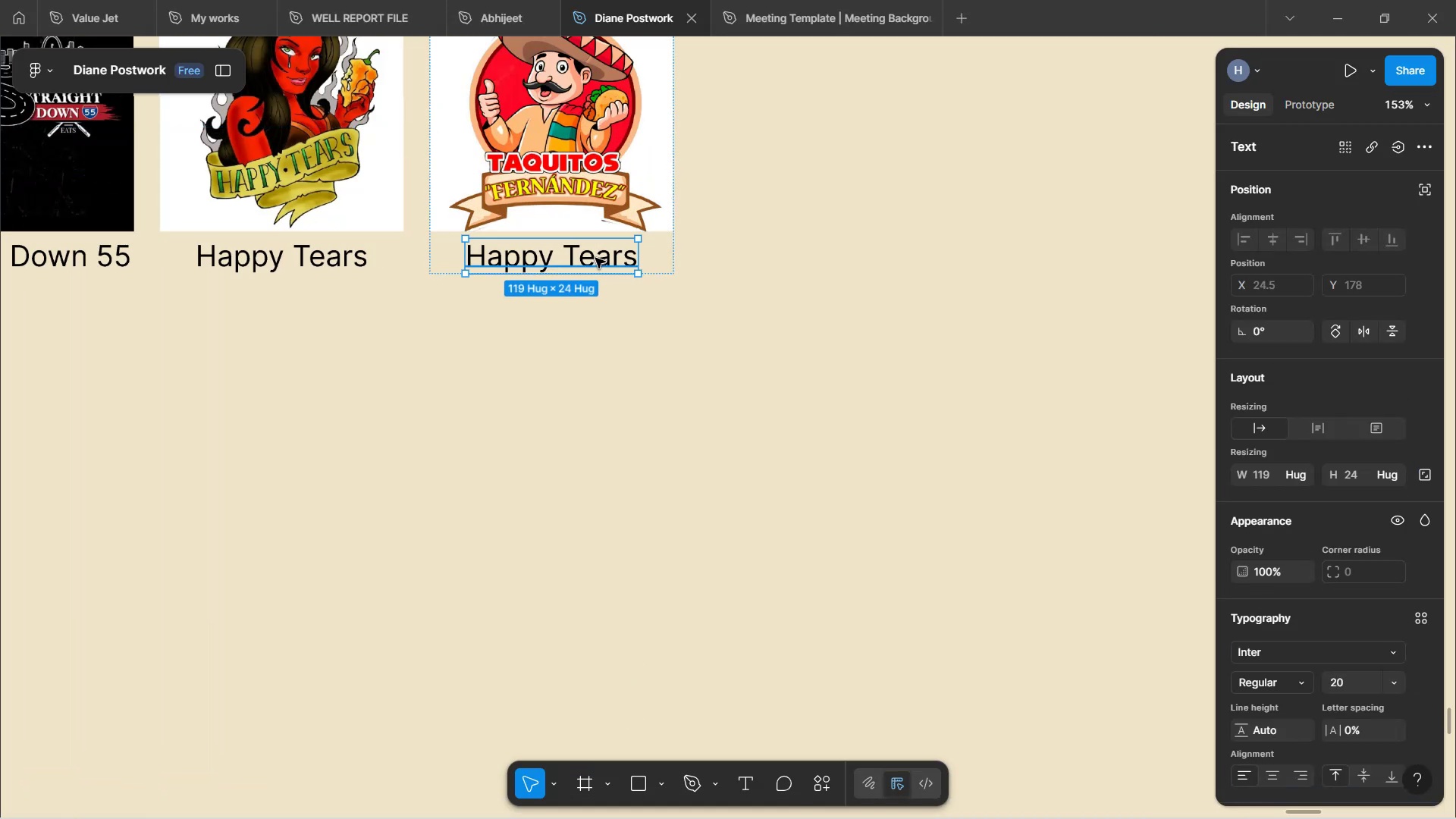 
double_click([595, 258])
 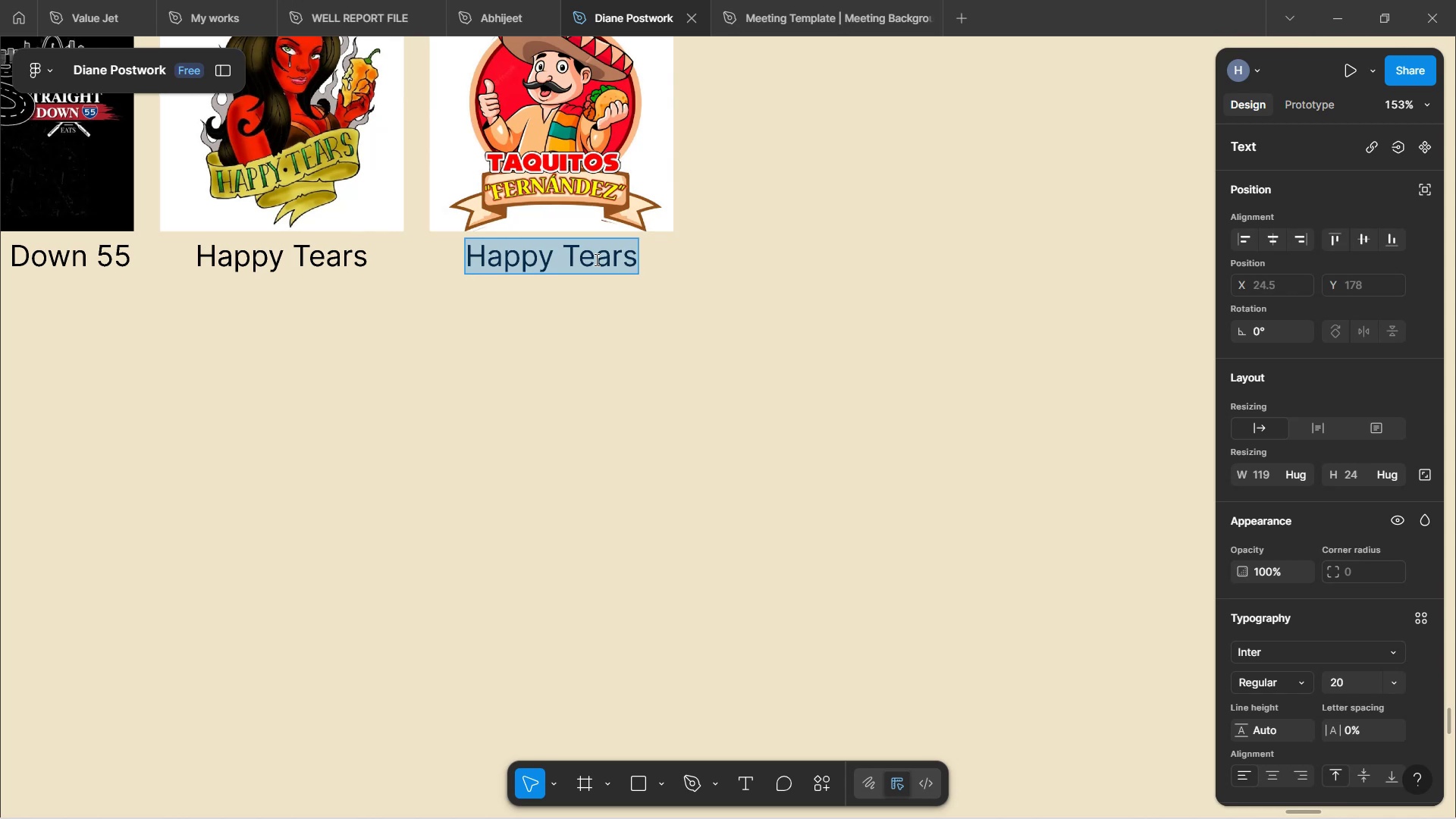 
key(Control+V)
 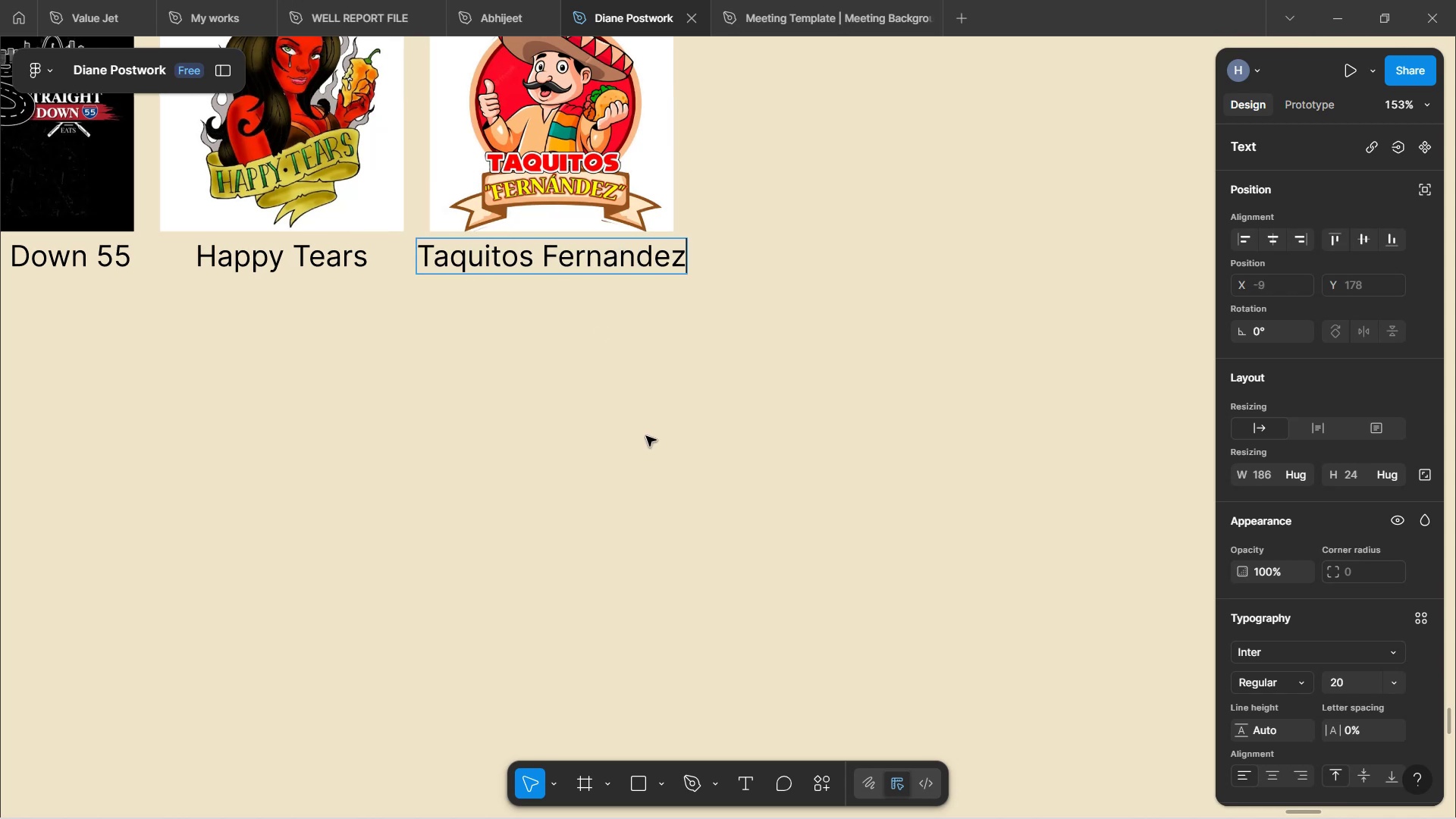 
double_click([646, 436])
 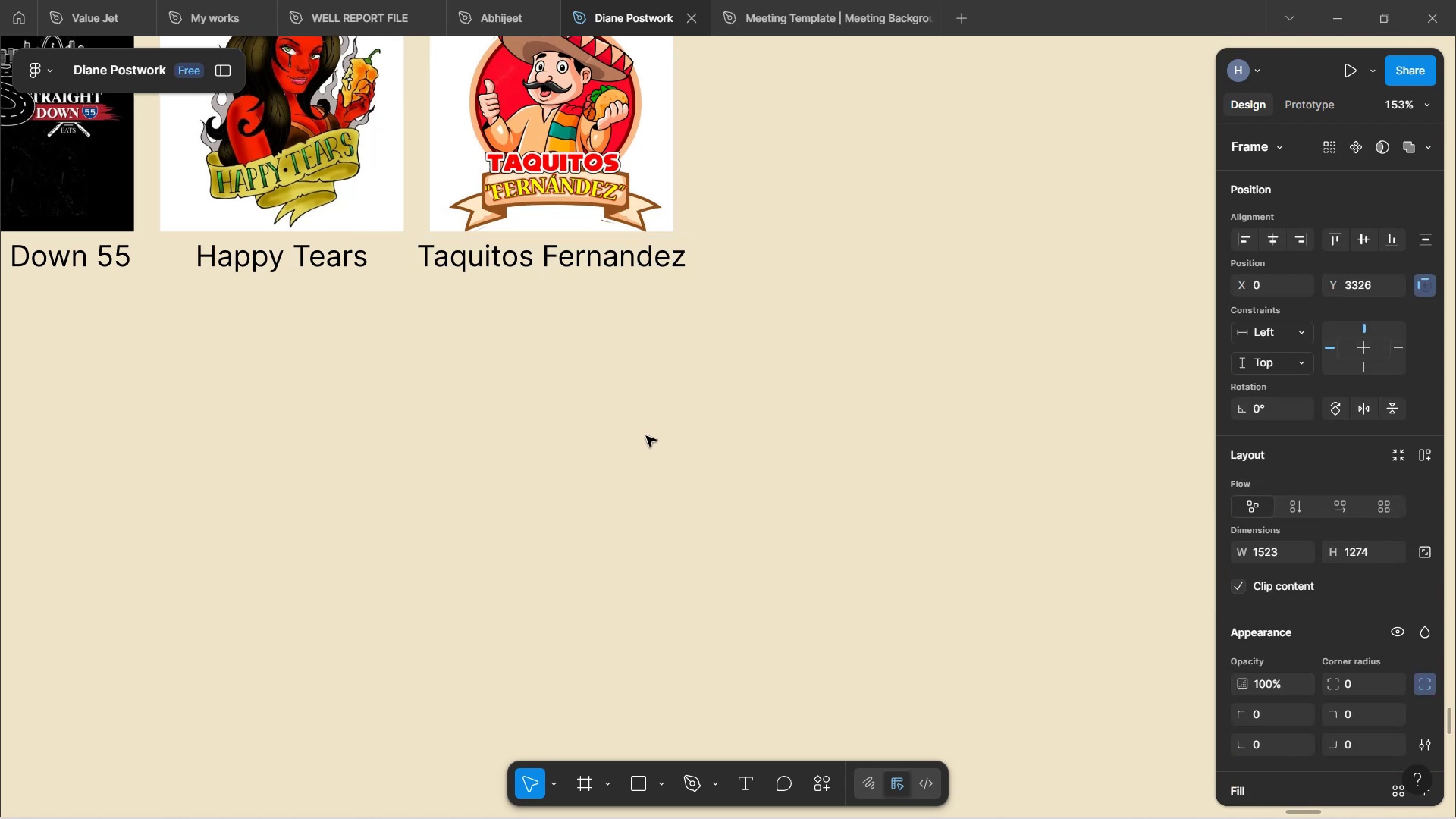 
hold_key(key=ControlLeft, duration=0.65)
scroll: coordinate [647, 438], scroll_direction: down, amount: 4.0
 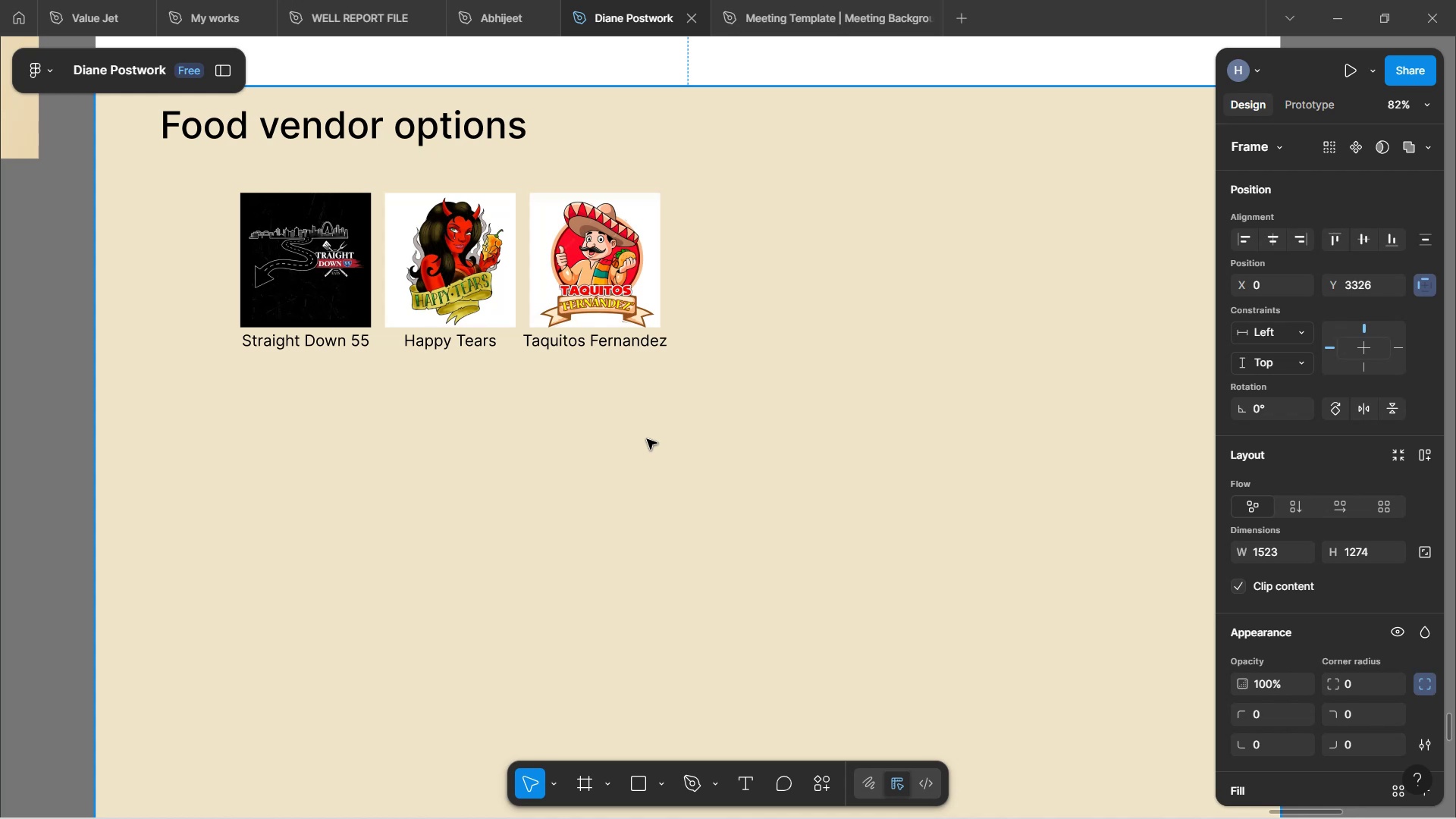 
wait(213.88)
 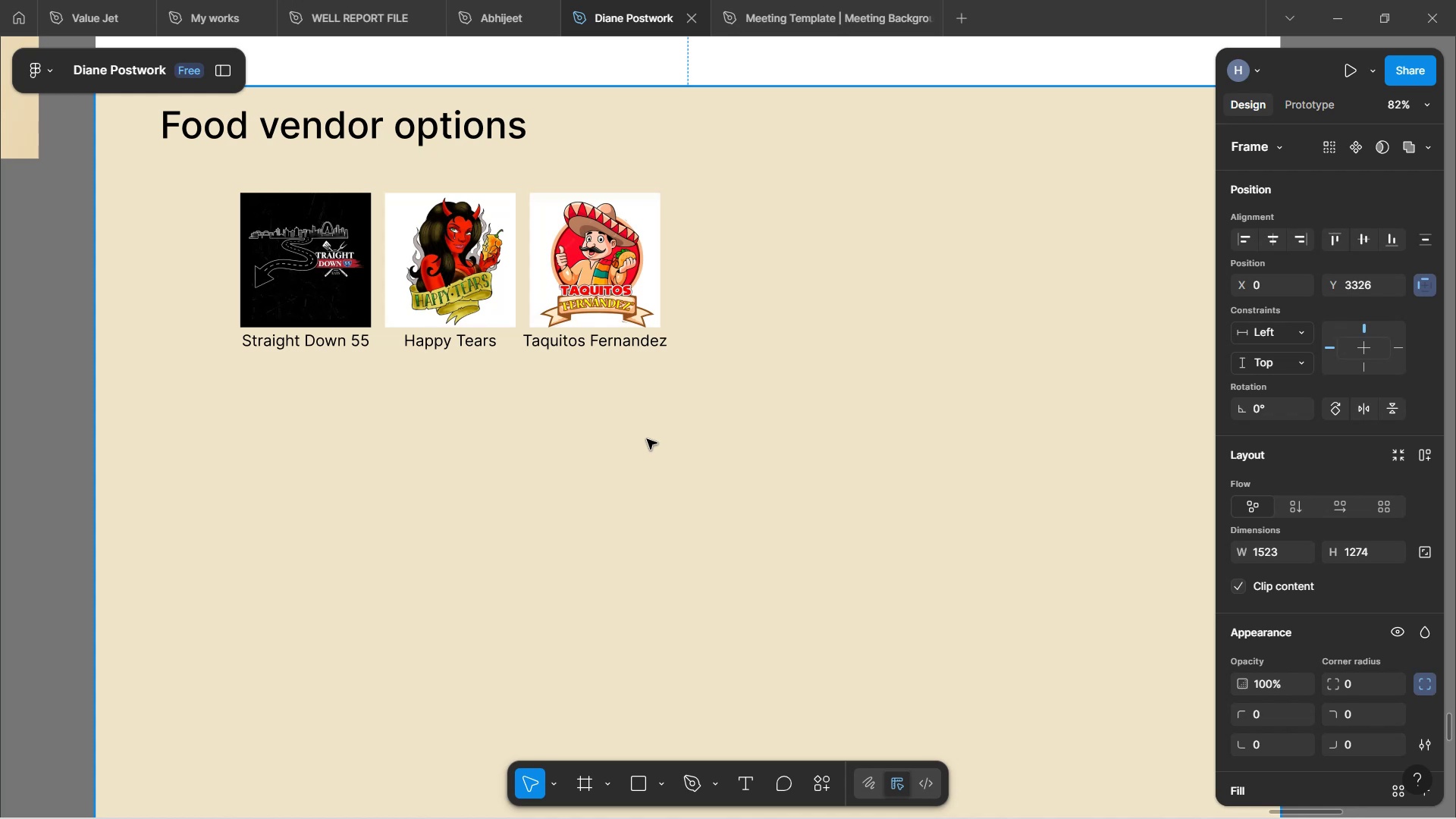 
left_click([608, 797])
 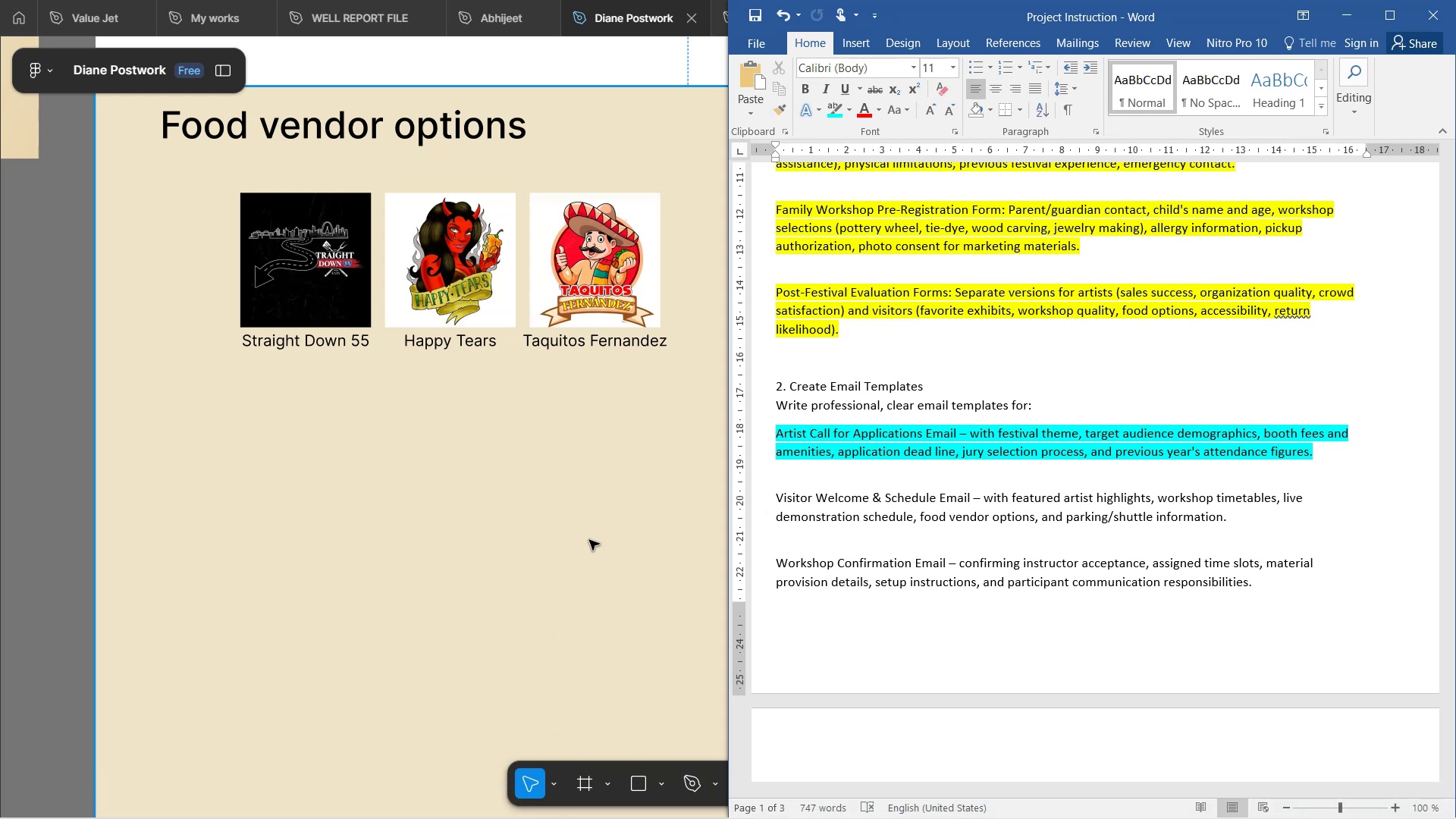 
wait(60.65)
 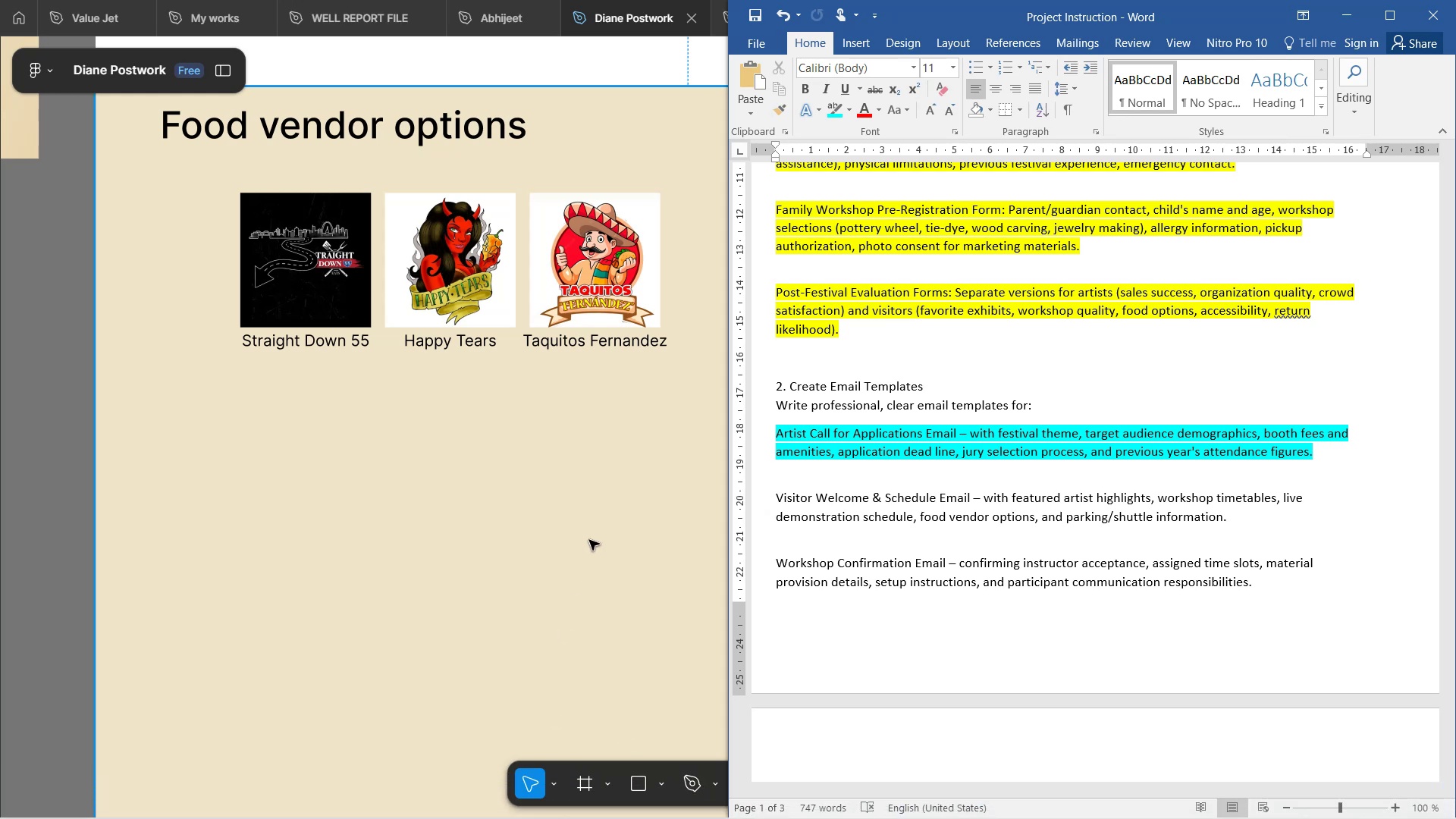 
left_click([1145, 799])
 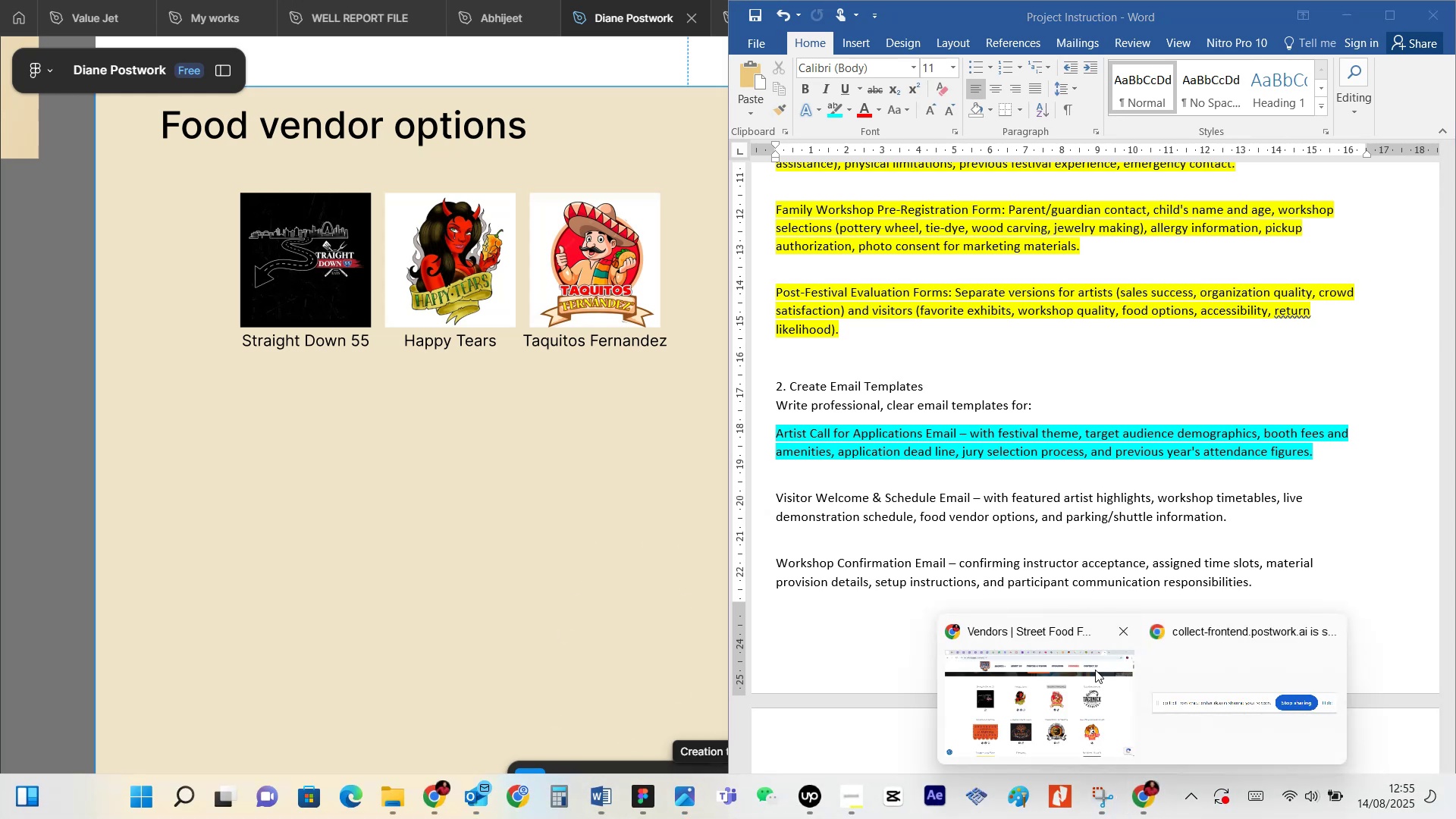 